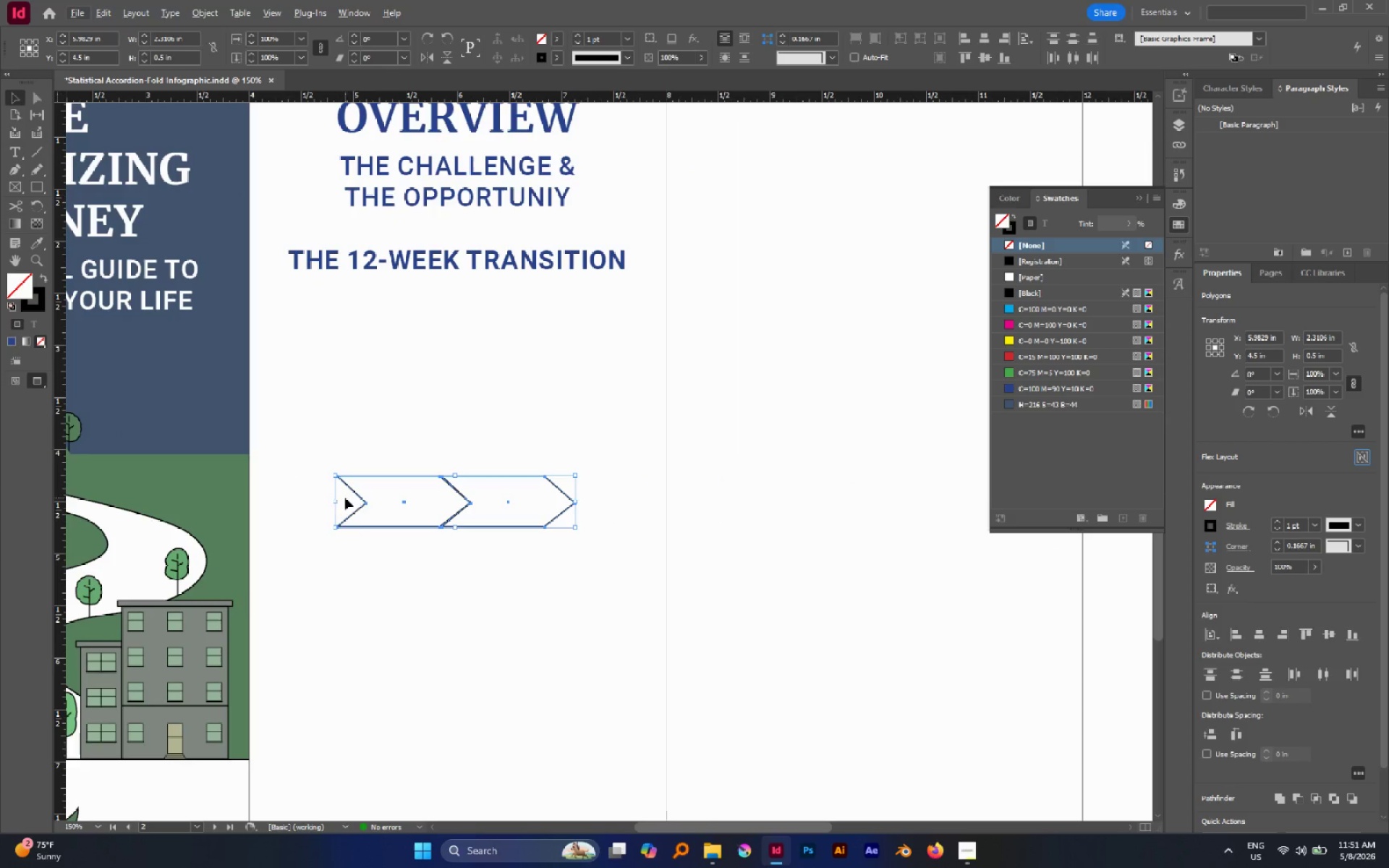 
left_click_drag(start_coordinate=[365, 503], to_coordinate=[572, 511])
 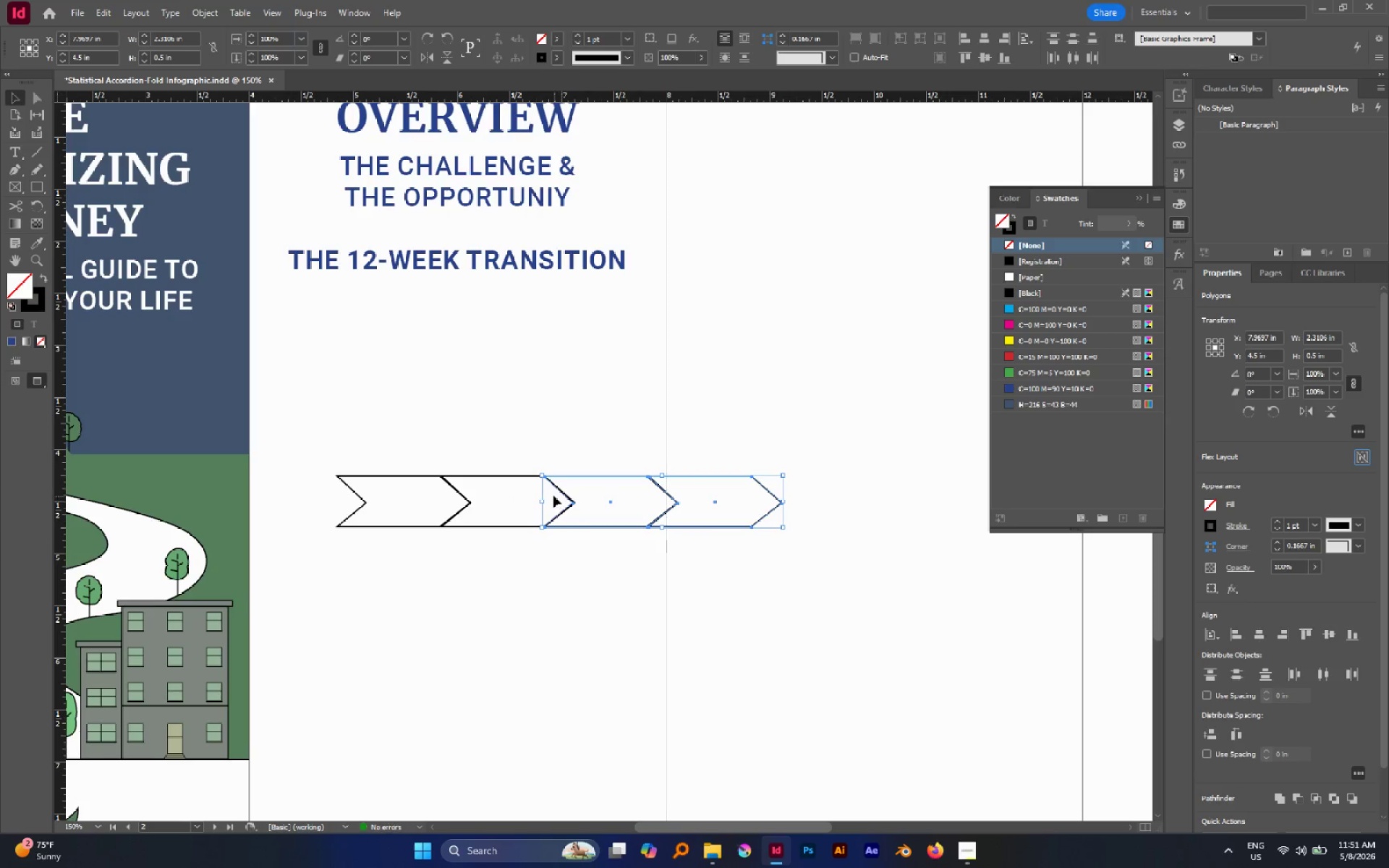 
hold_key(key=ShiftLeft, duration=2.77)
 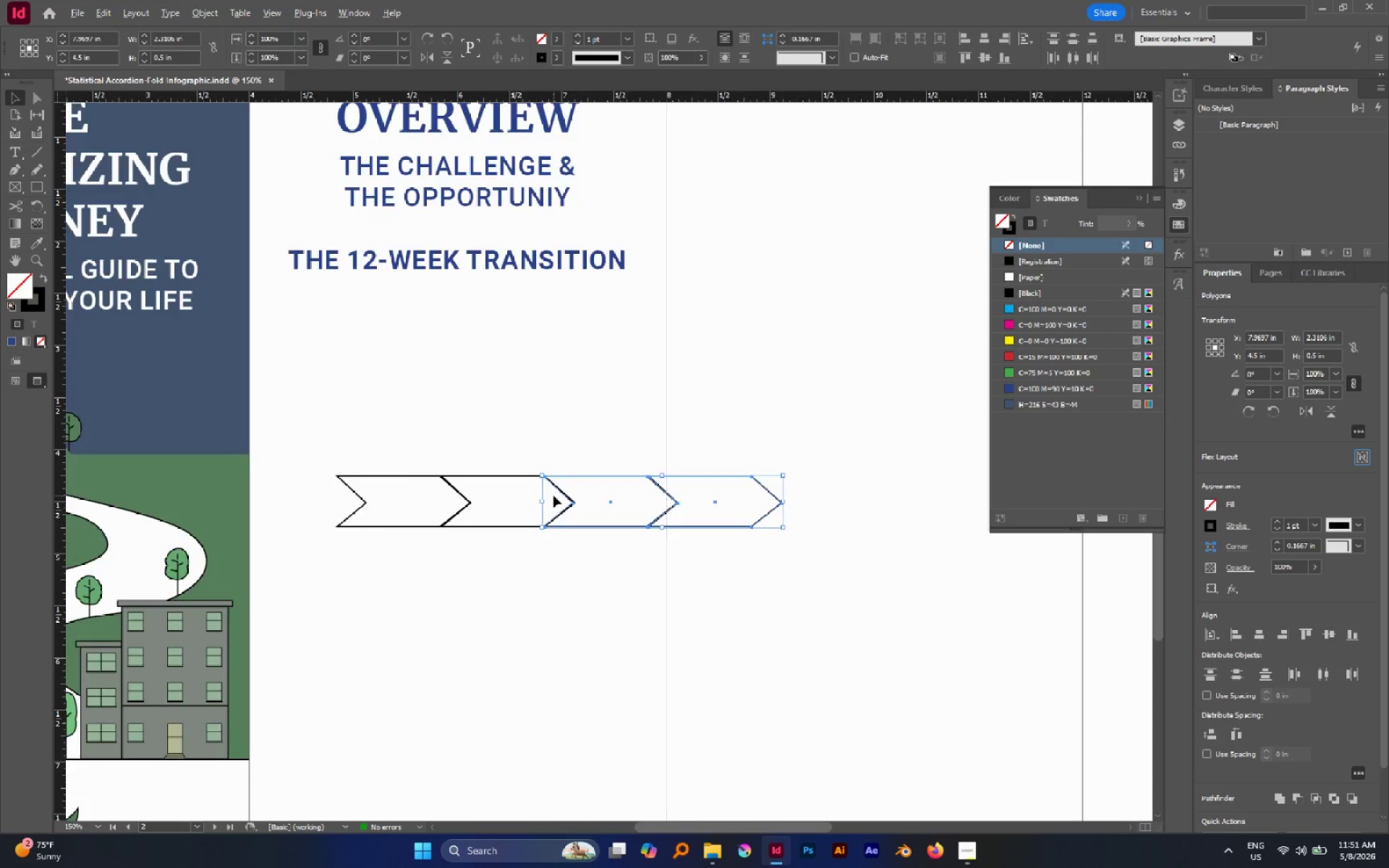 
hold_key(key=AltLeft, duration=1.12)
scroll: coordinate [553, 495], scroll_direction: up, amount: 4.0
 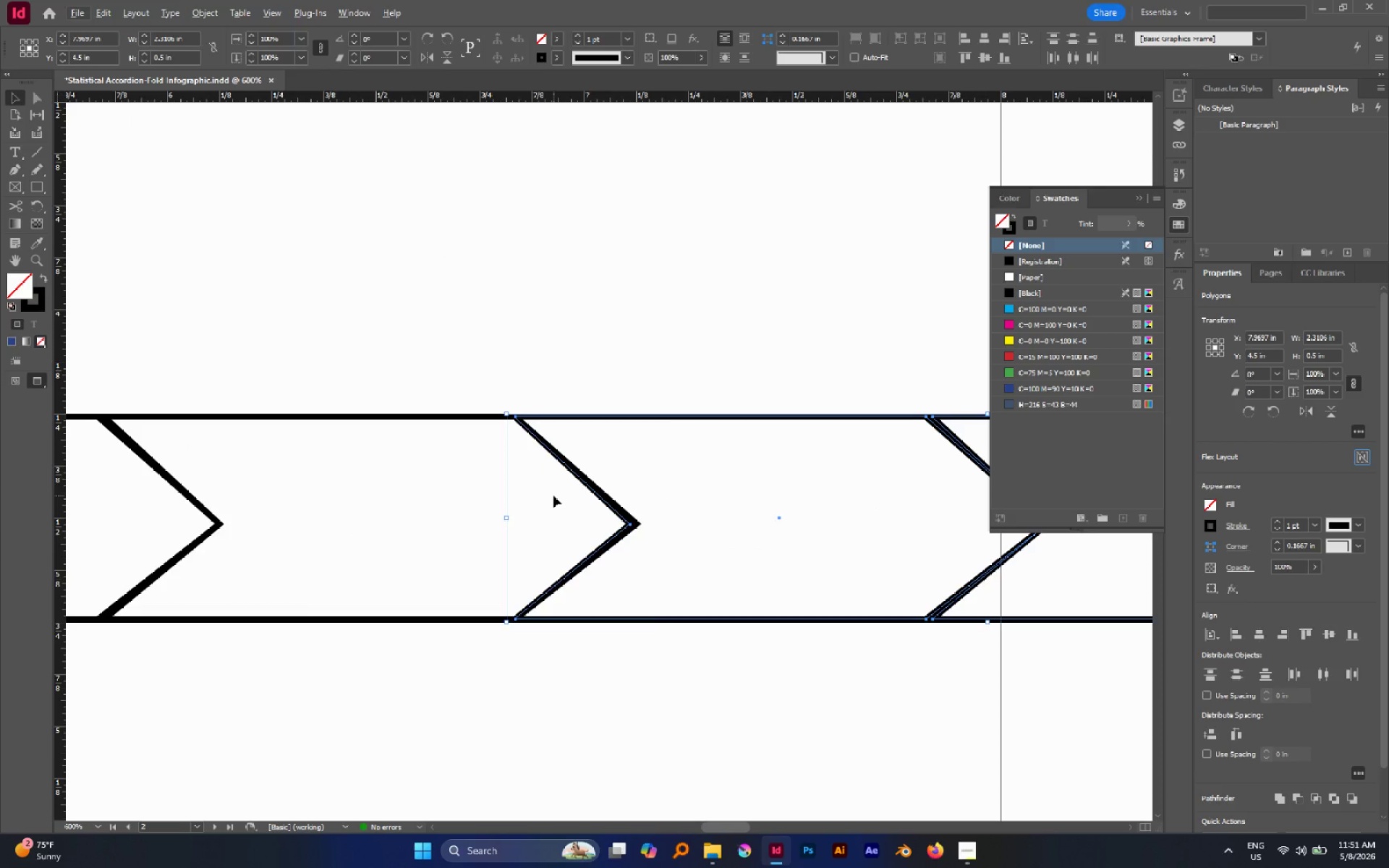 
hold_key(key=AltLeft, duration=0.94)
scroll: coordinate [553, 495], scroll_direction: down, amount: 3.0
 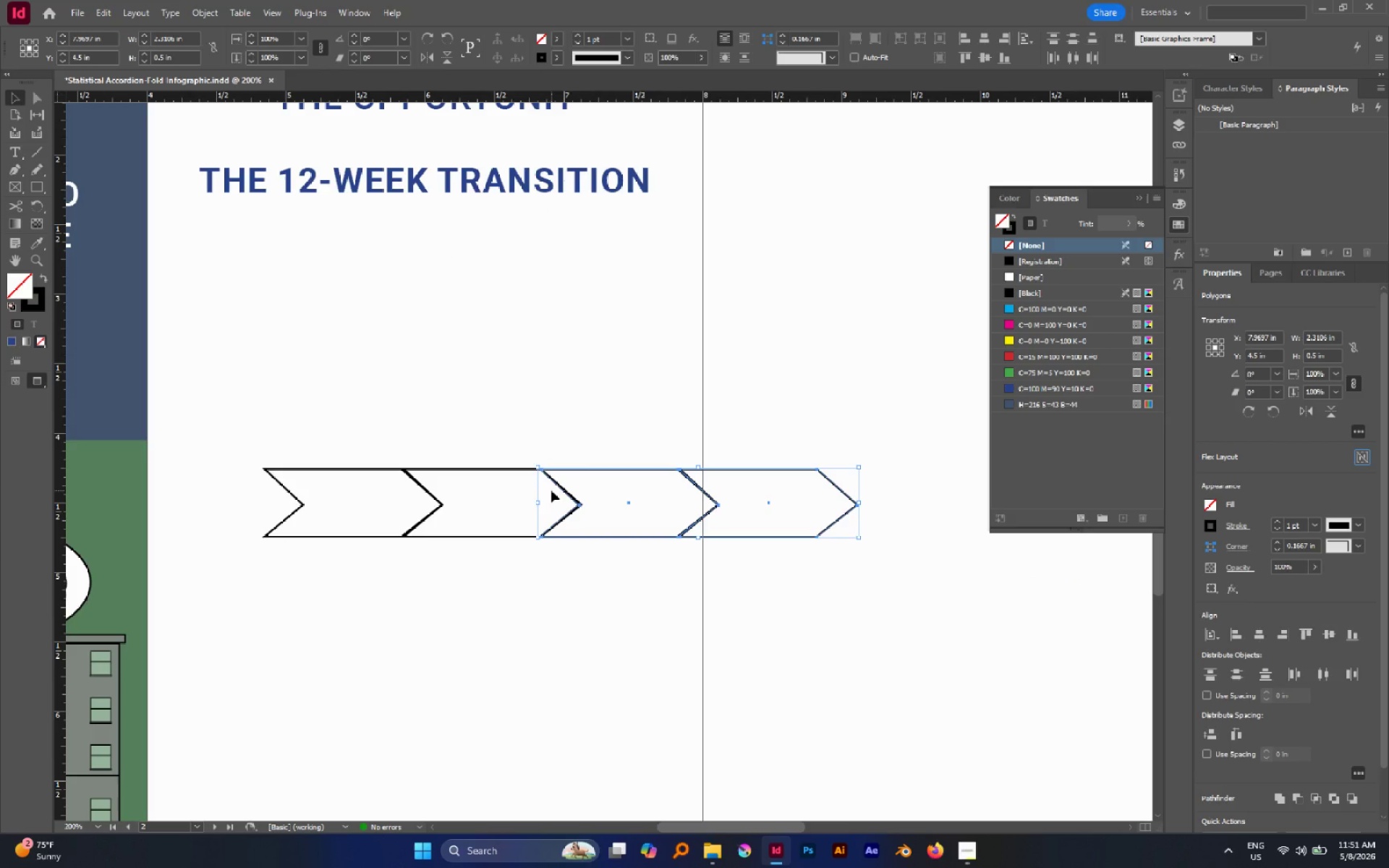 
key(Alt+Control+Shift+D)
 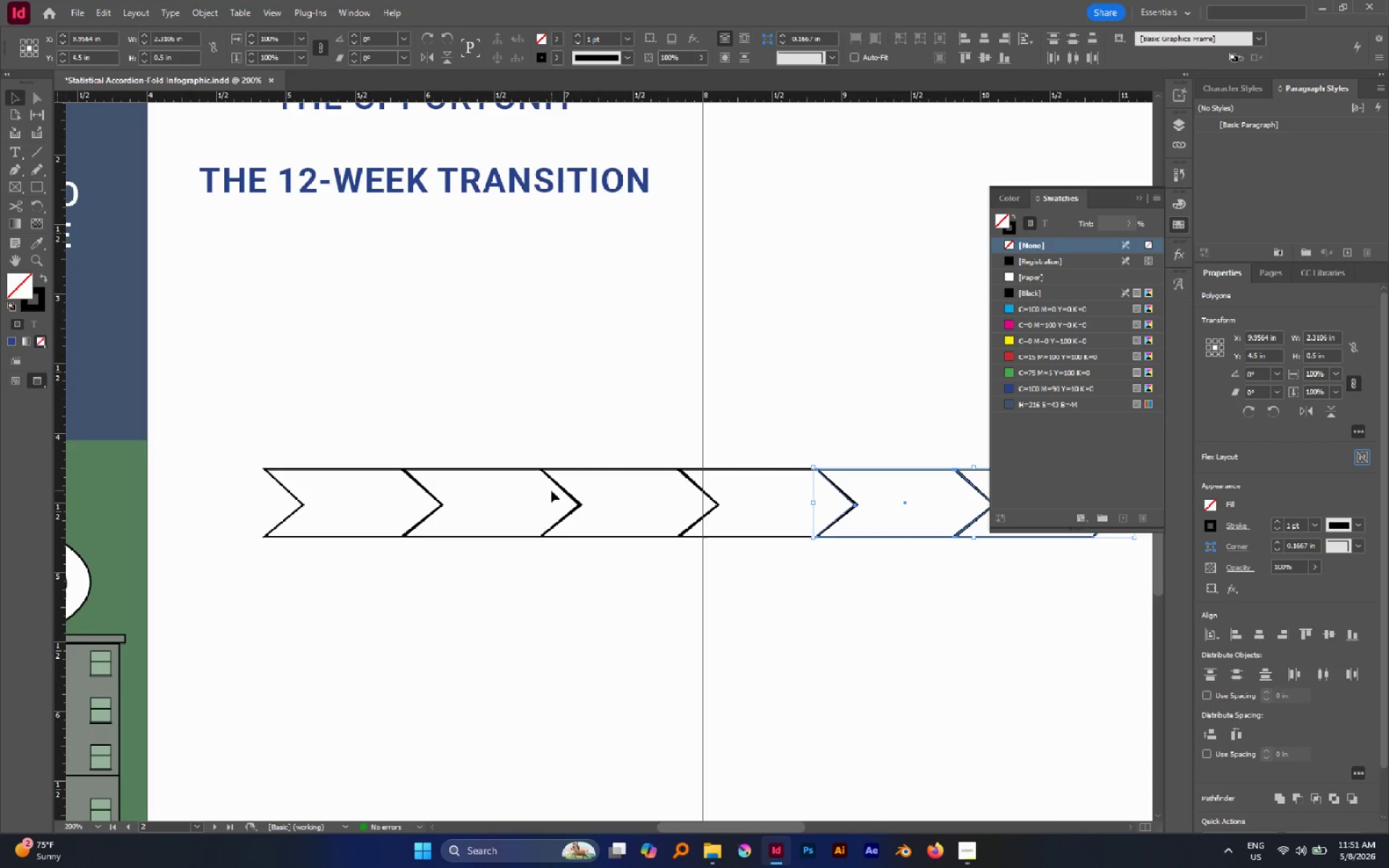 
hold_key(key=AltLeft, duration=0.64)
scroll: coordinate [504, 426], scroll_direction: none, amount: 0.0
 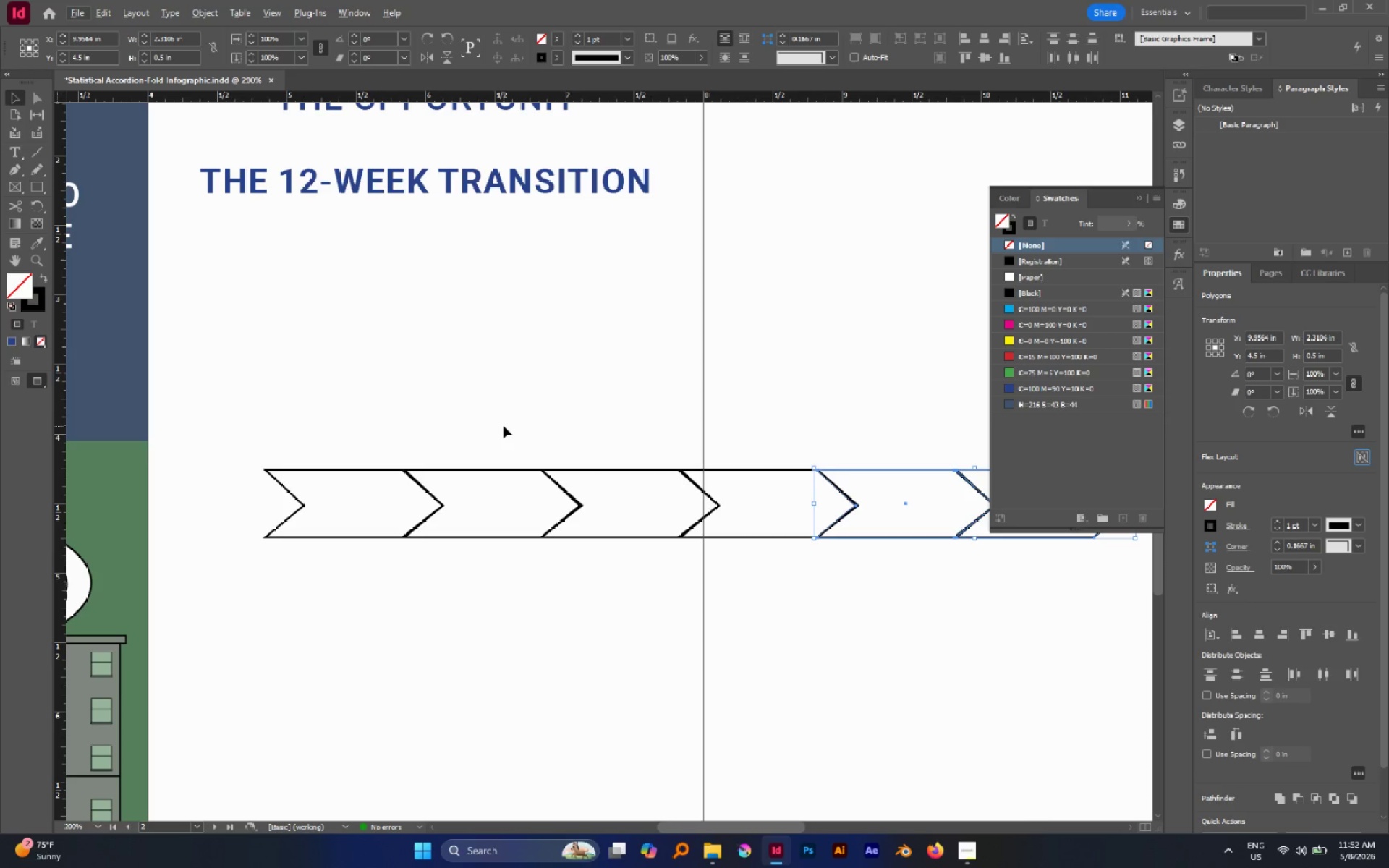 
wait(42.57)
 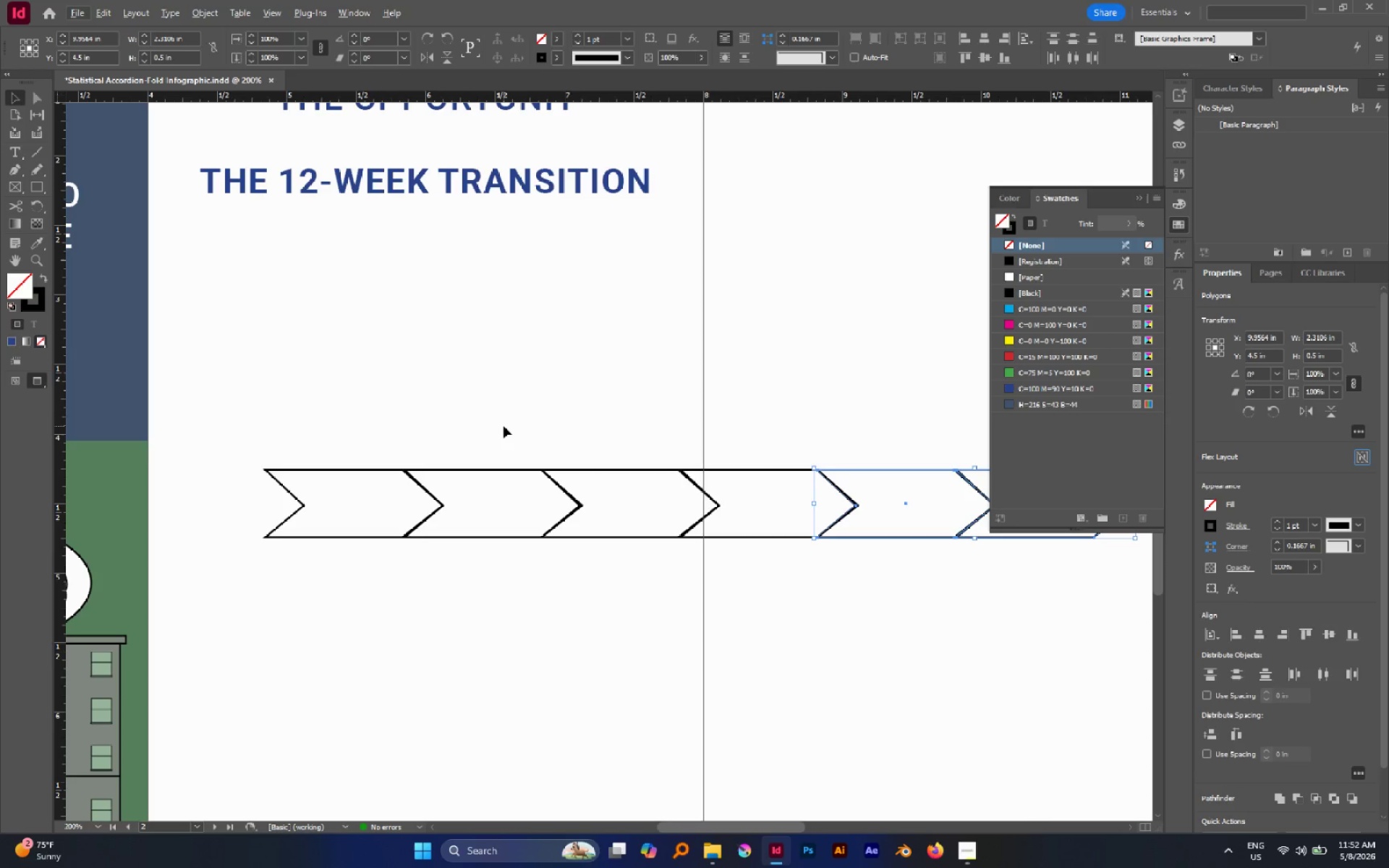 
left_click([516, 389])
 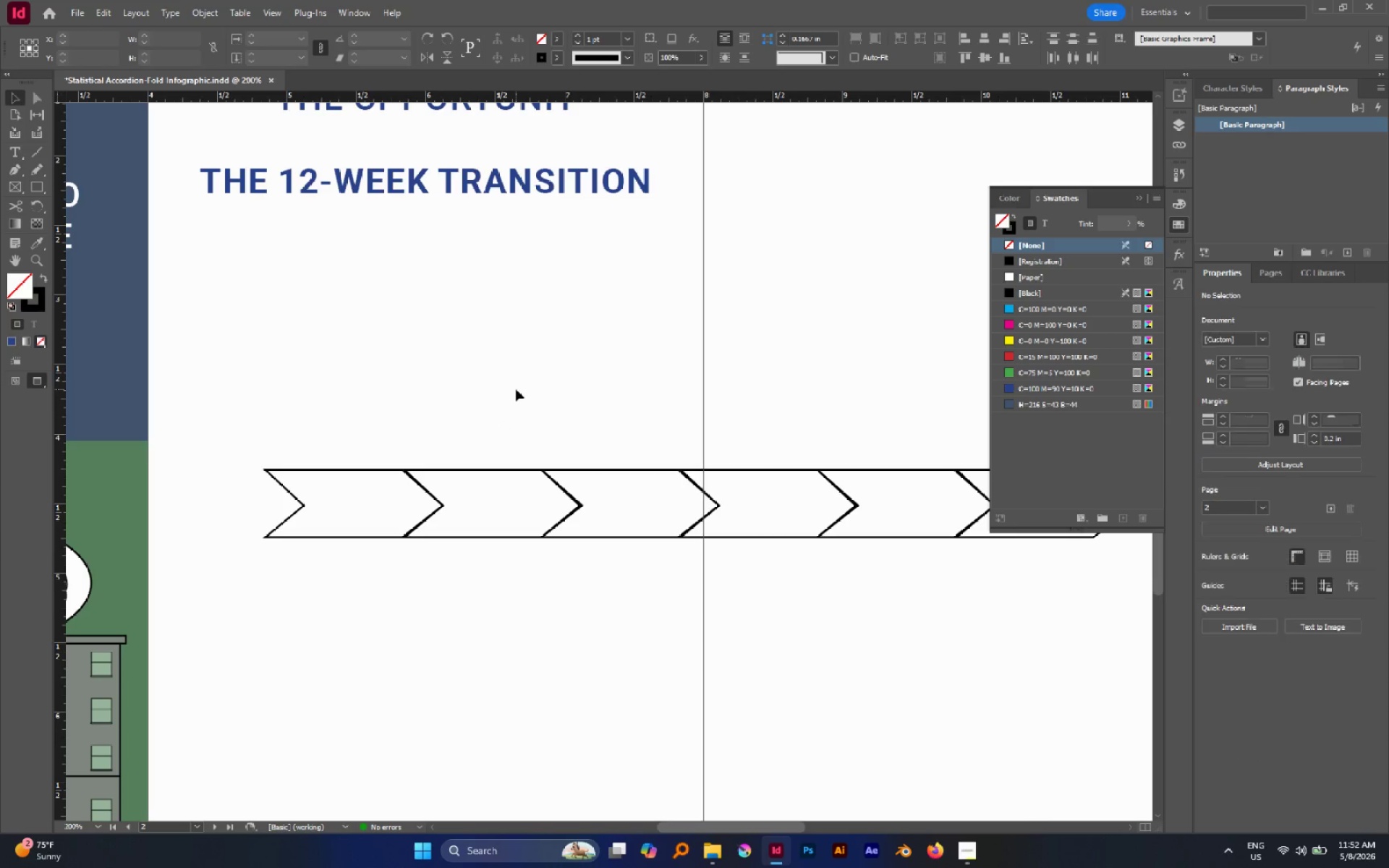 
key(W)
 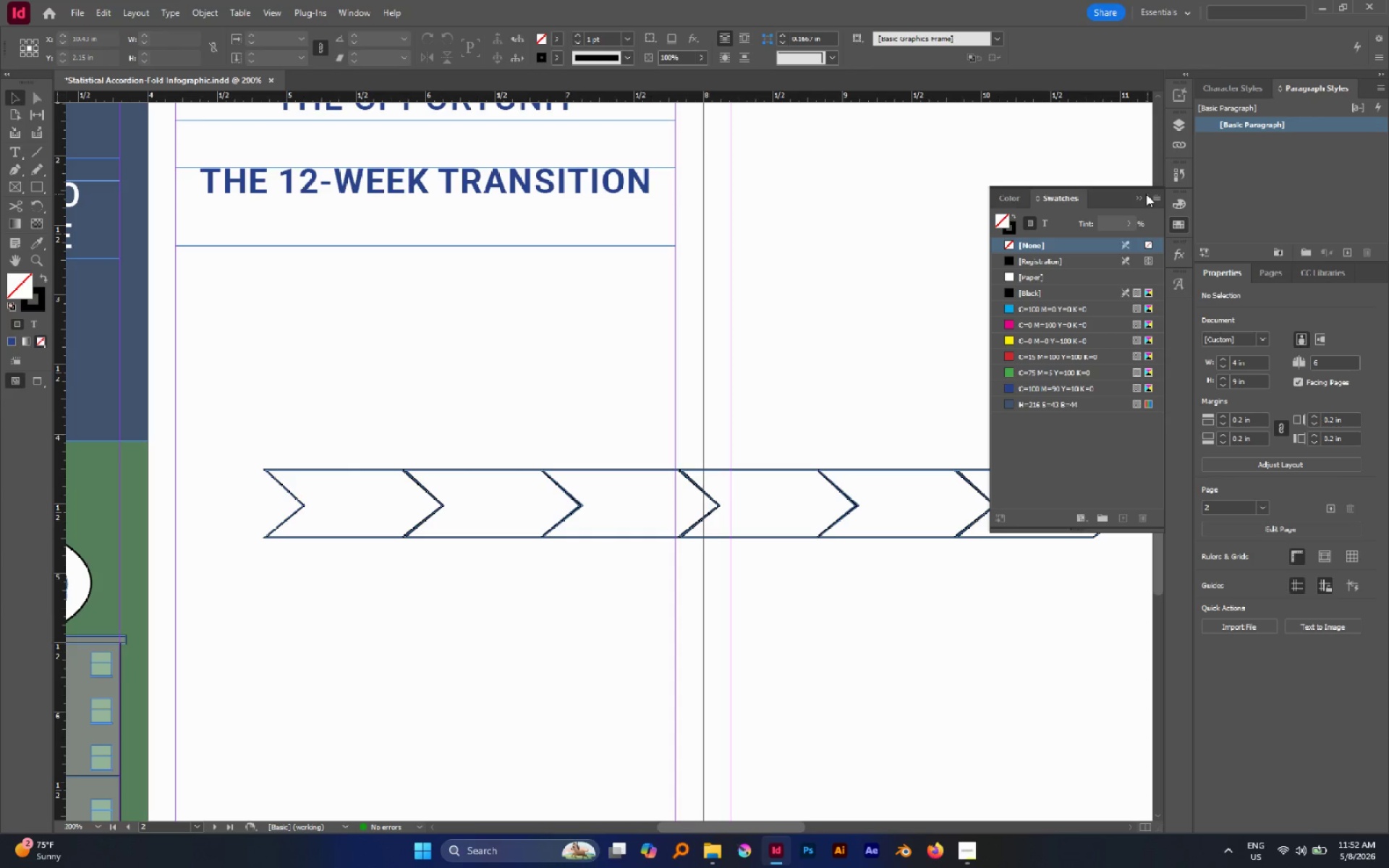 
left_click([1144, 193])
 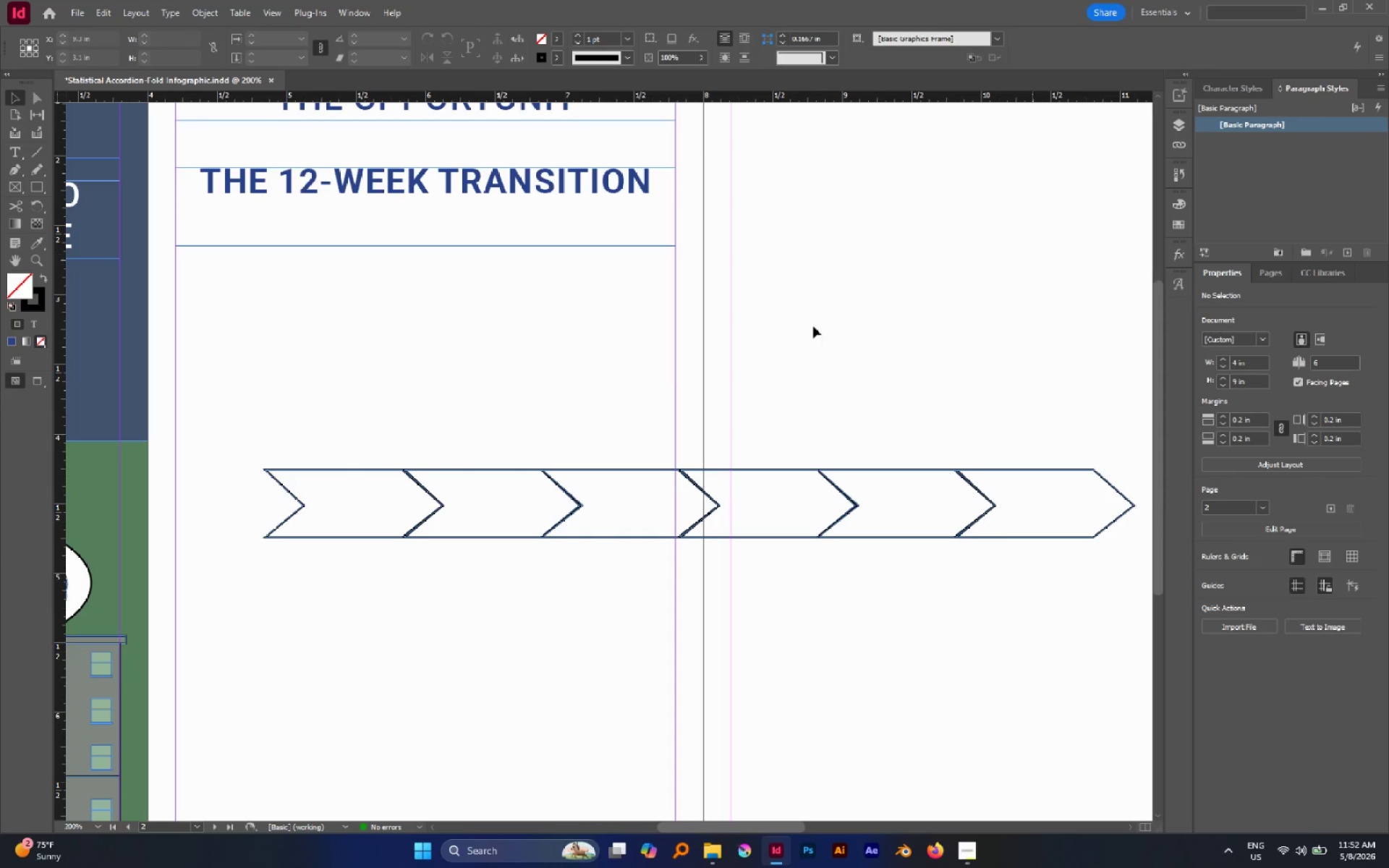 
hold_key(key=AltLeft, duration=0.92)
scroll: coordinate [629, 404], scroll_direction: down, amount: 1.0
 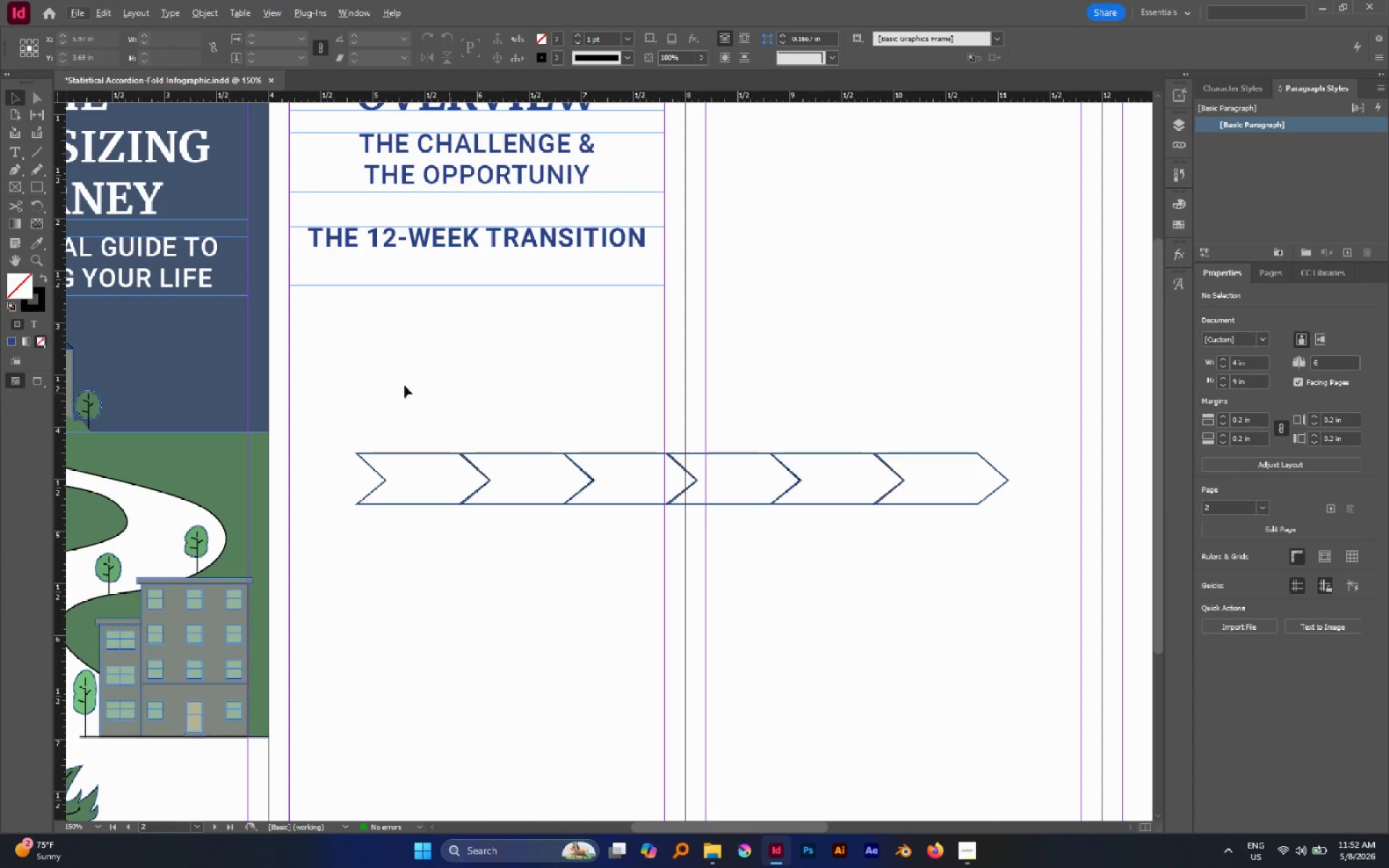 
left_click_drag(start_coordinate=[378, 380], to_coordinate=[958, 599])
 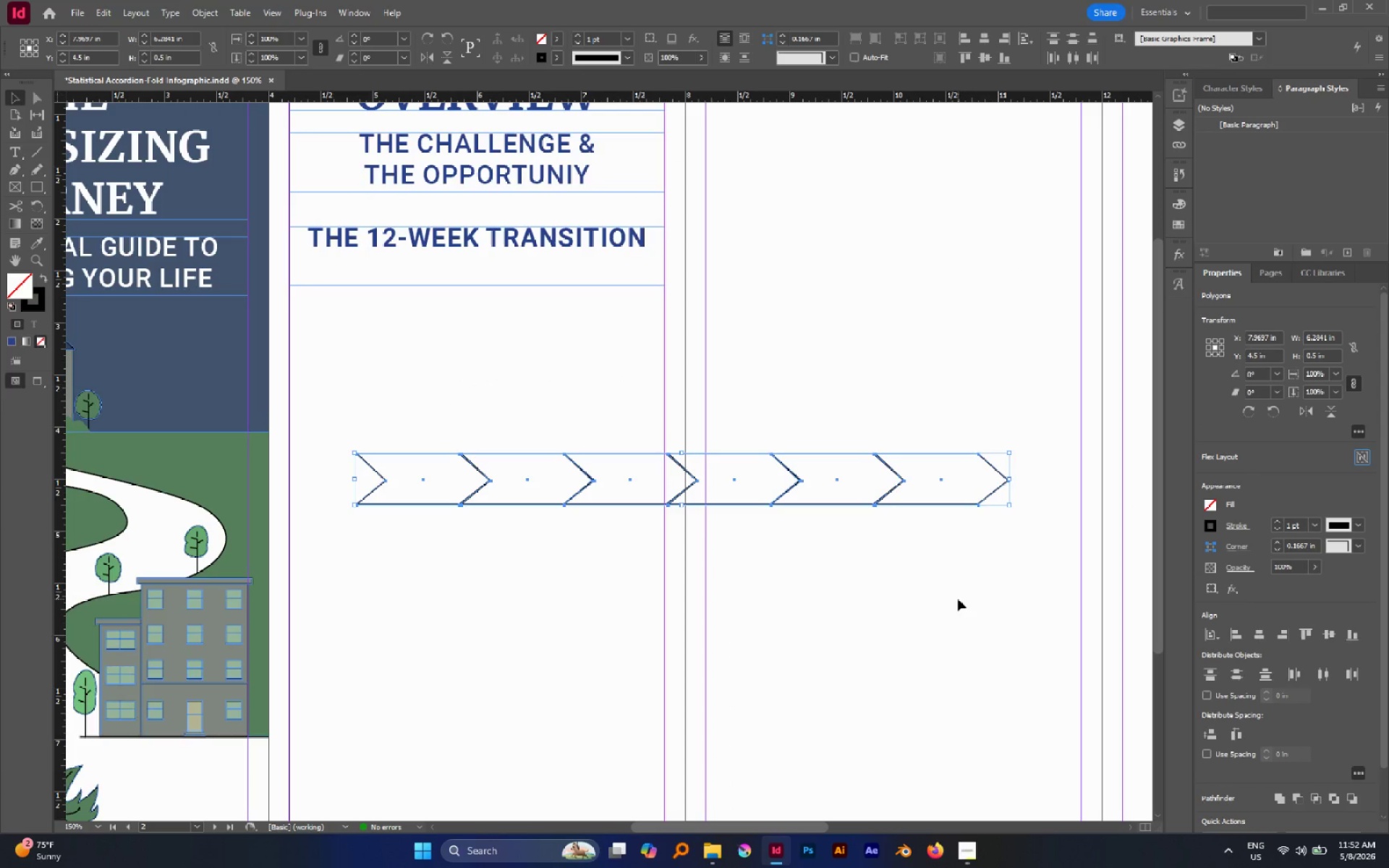 
key(W)
 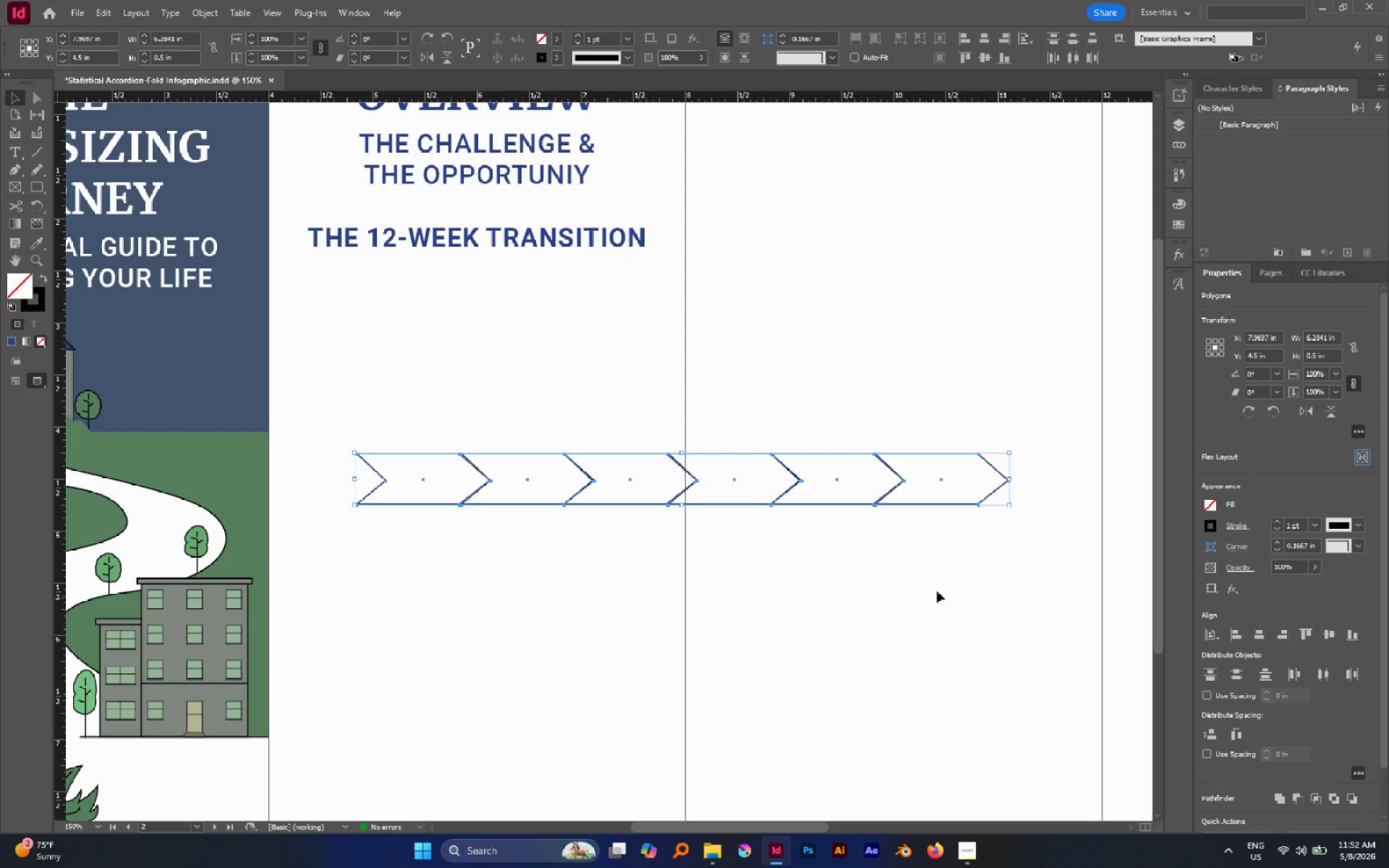 
left_click([919, 579])
 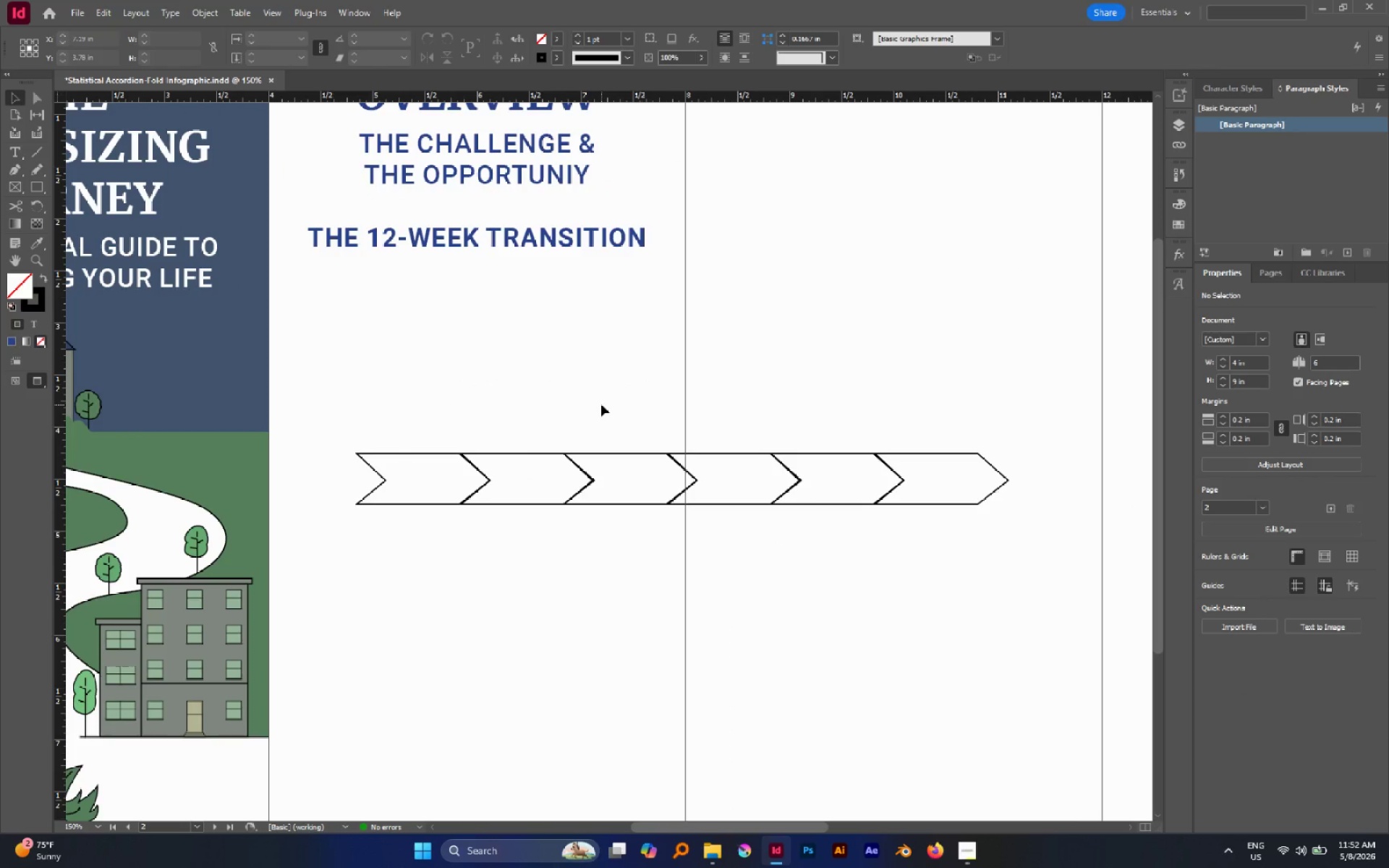 
left_click_drag(start_coordinate=[633, 429], to_coordinate=[723, 531])
 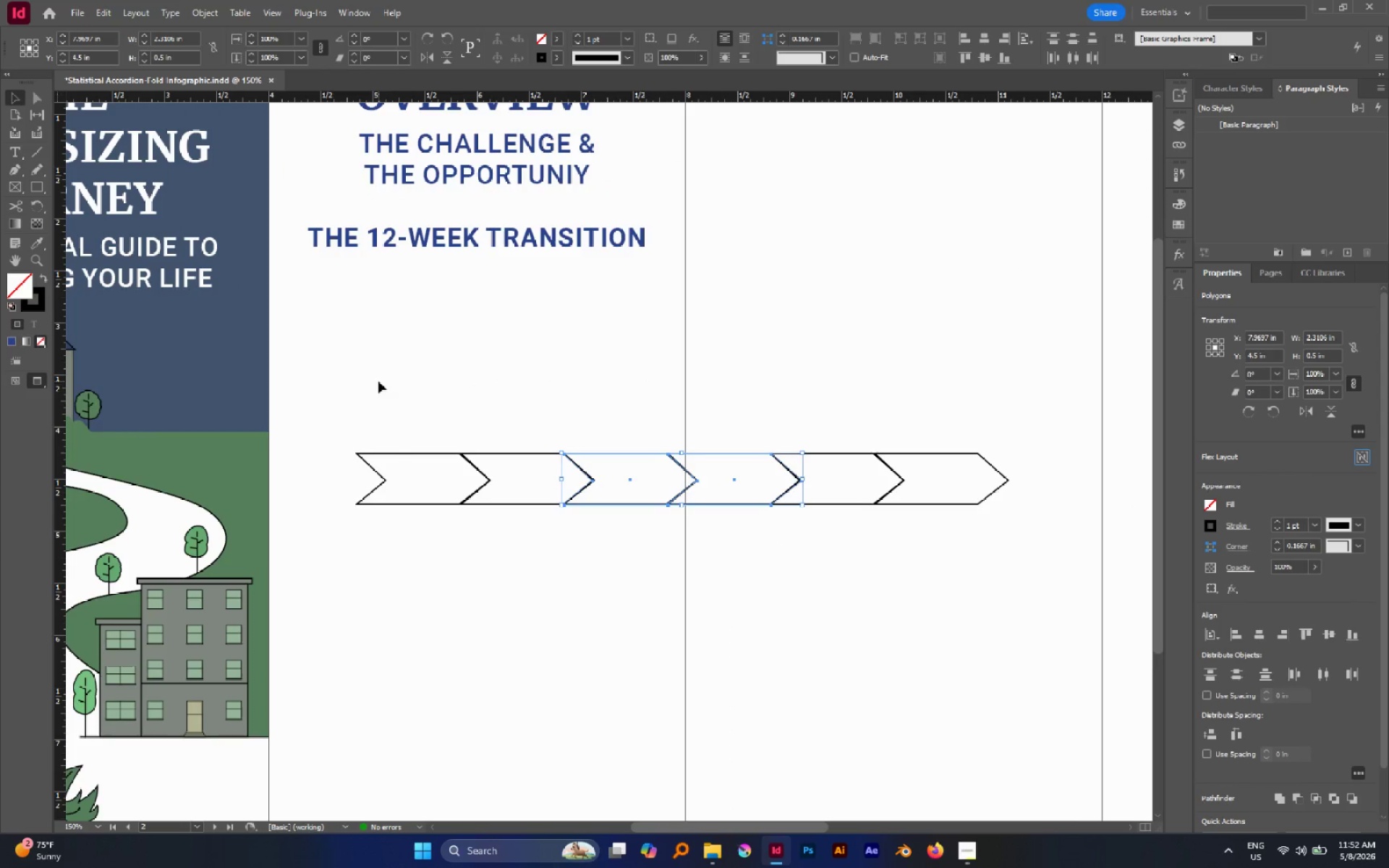 
left_click_drag(start_coordinate=[378, 381], to_coordinate=[913, 586])
 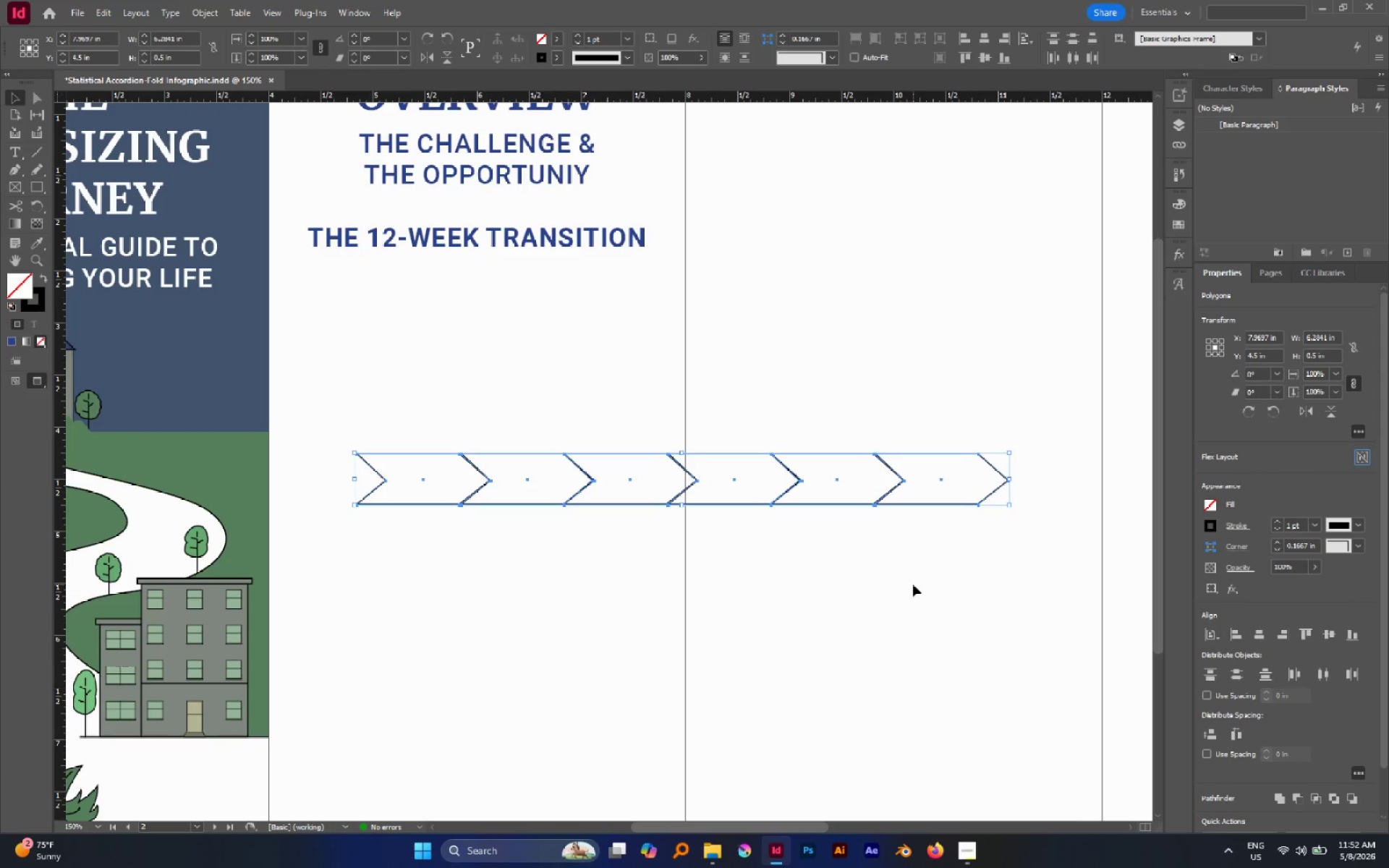 
left_click([913, 584])
 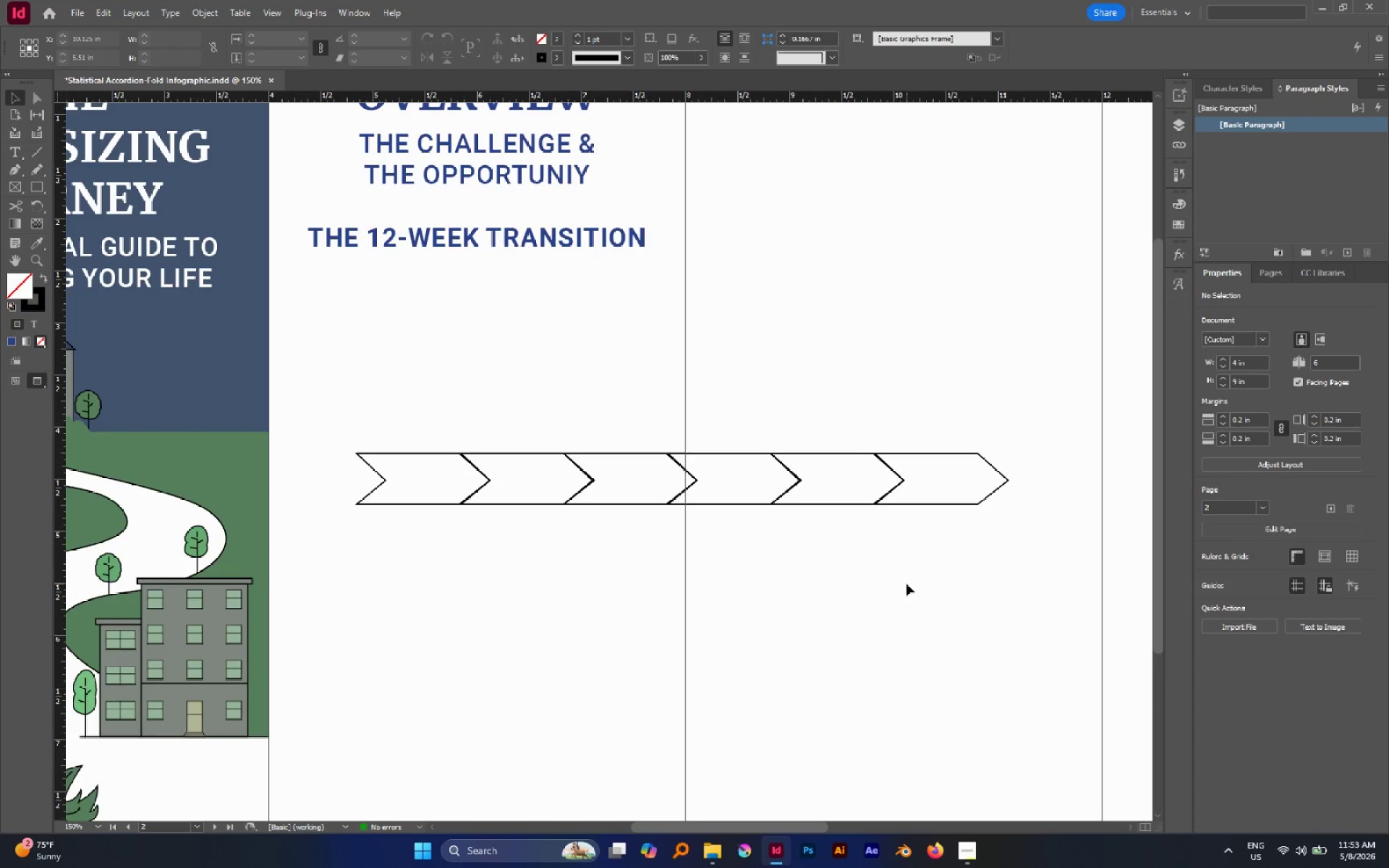 
wait(71.28)
 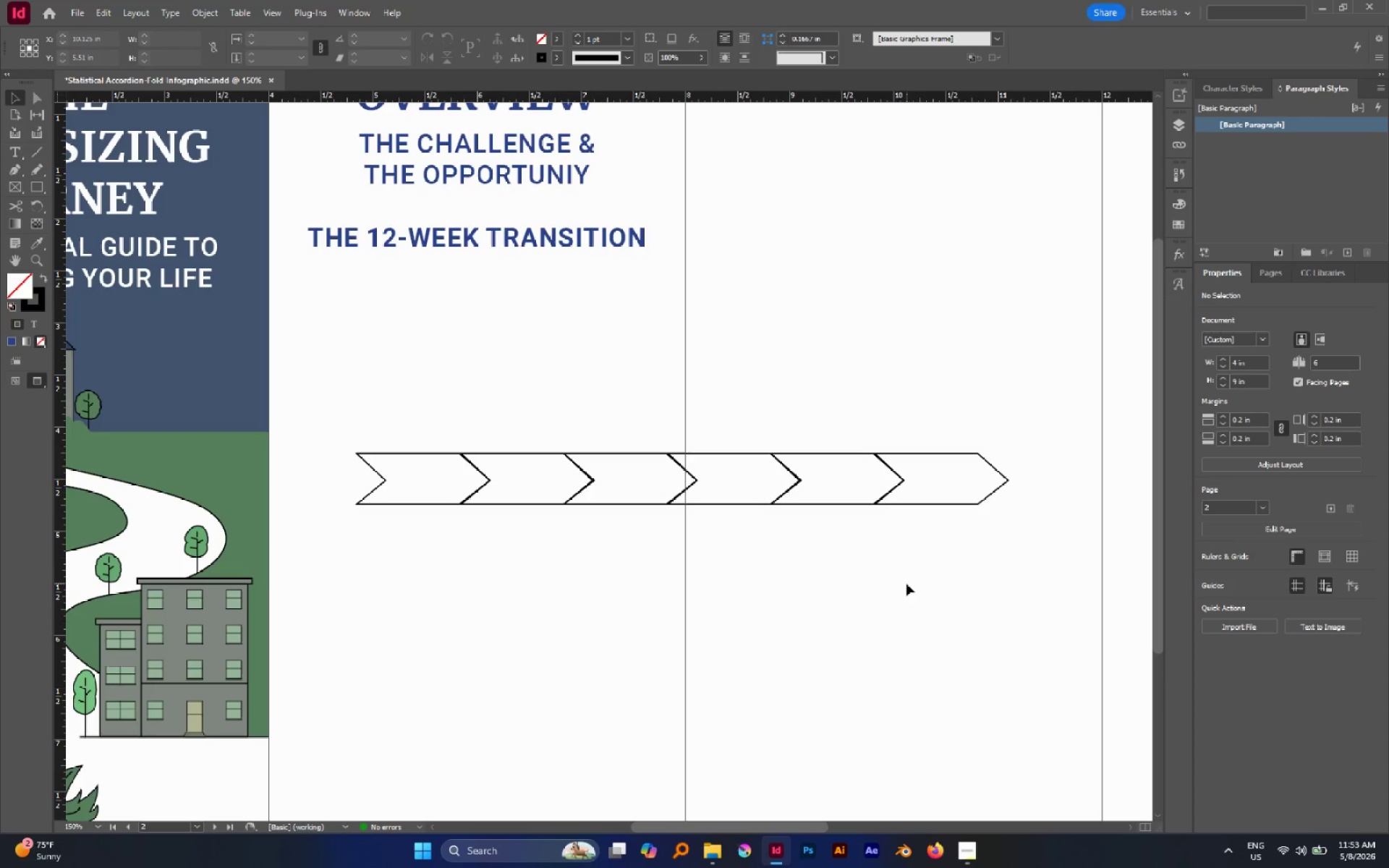 
left_click([510, 231])
 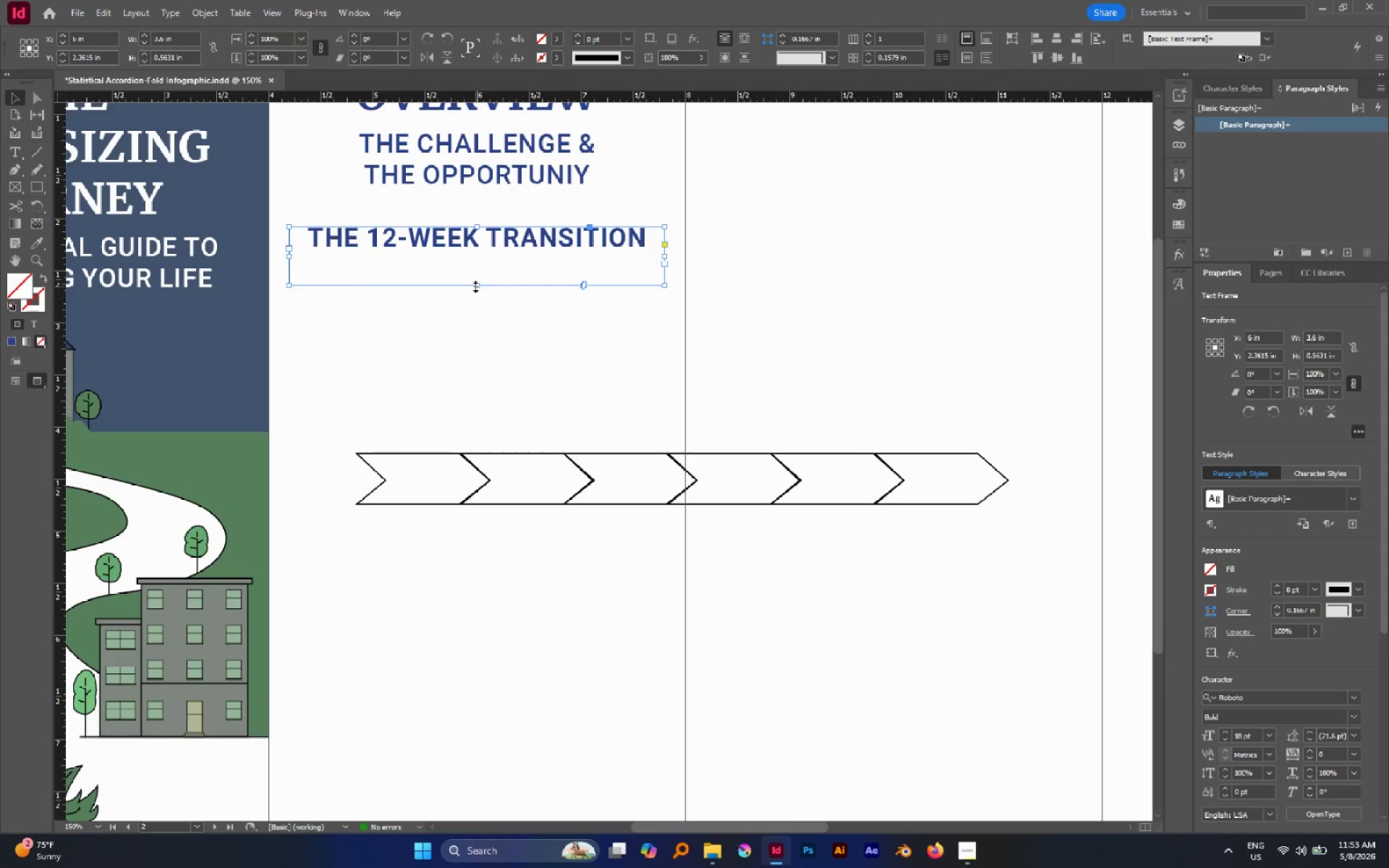 
double_click([475, 287])
 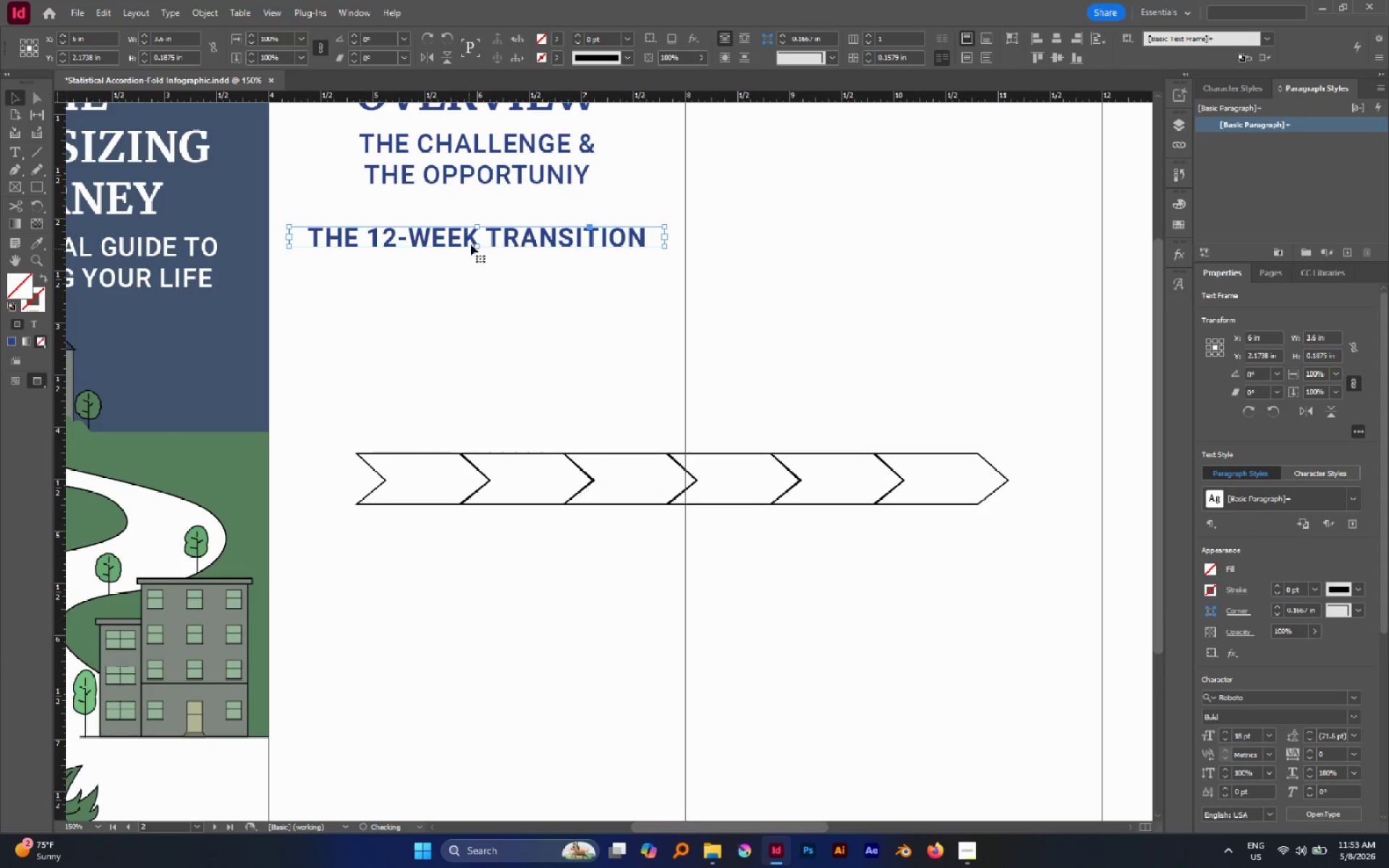 
hold_key(key=AltLeft, duration=1.19)
left_click_drag(start_coordinate=[470, 242], to_coordinate=[482, 276])
 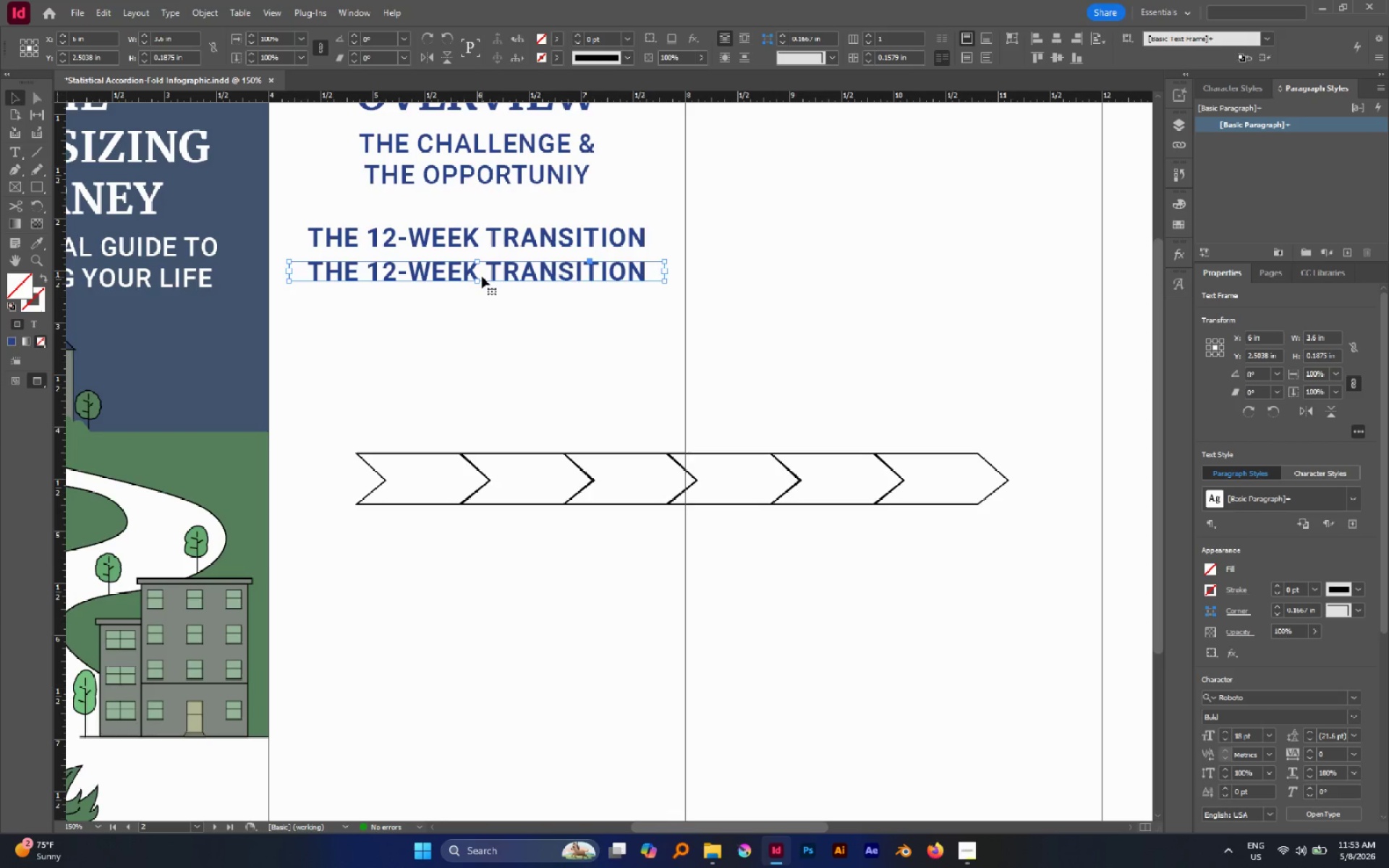 
hold_key(key=ShiftLeft, duration=0.86)
 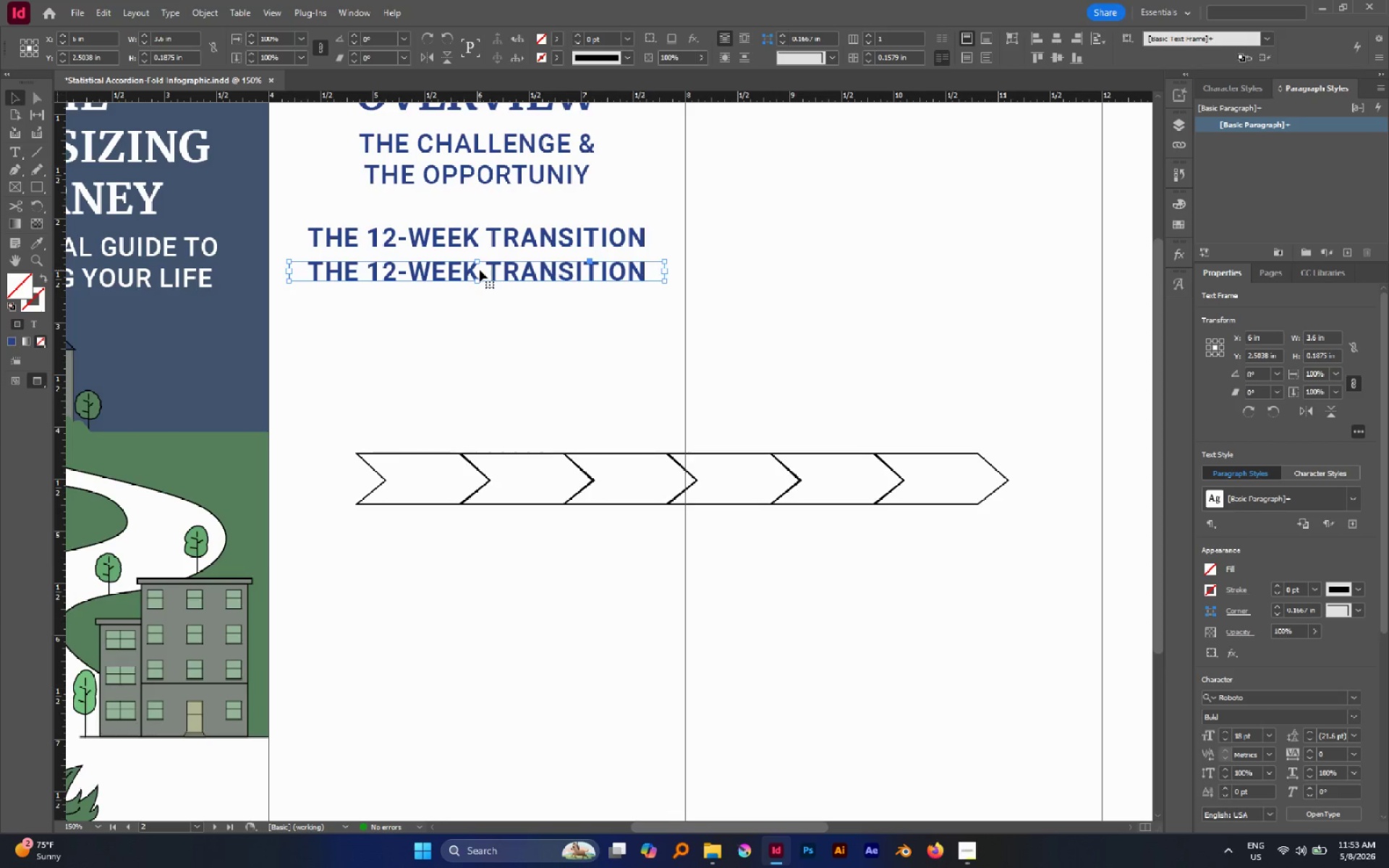 
wait(11.47)
 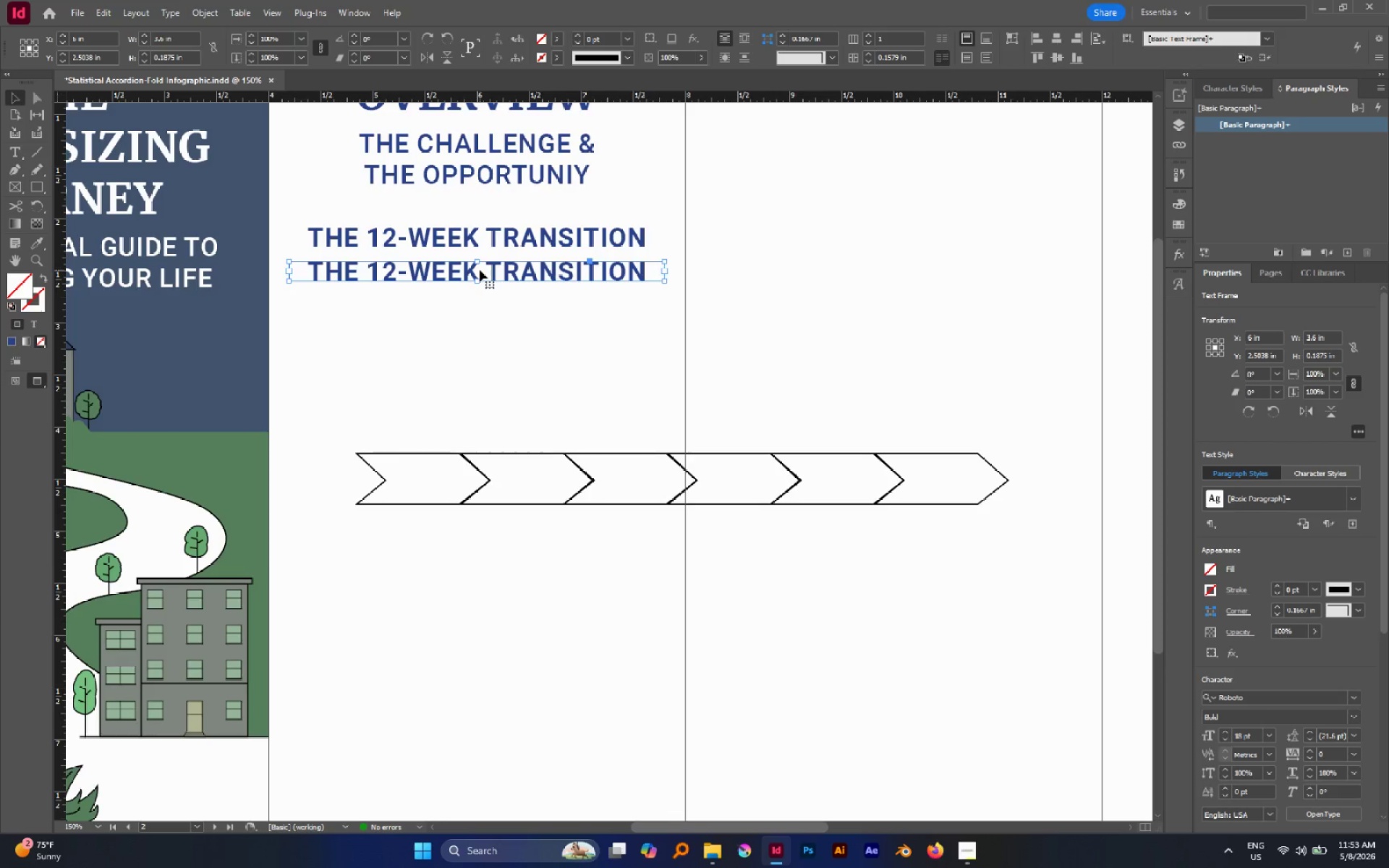 
left_click([457, 281])
 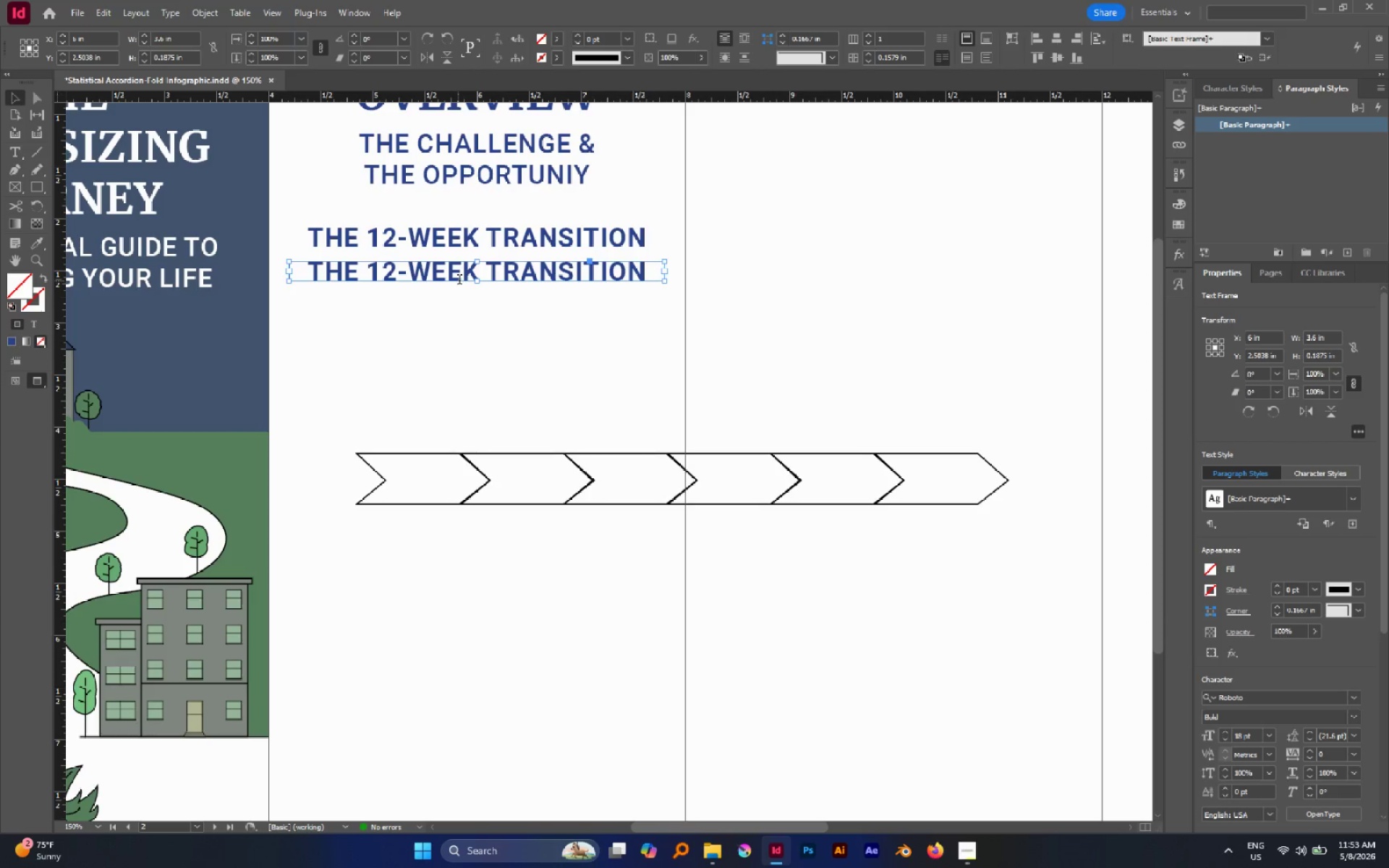 
triple_click([459, 281])
 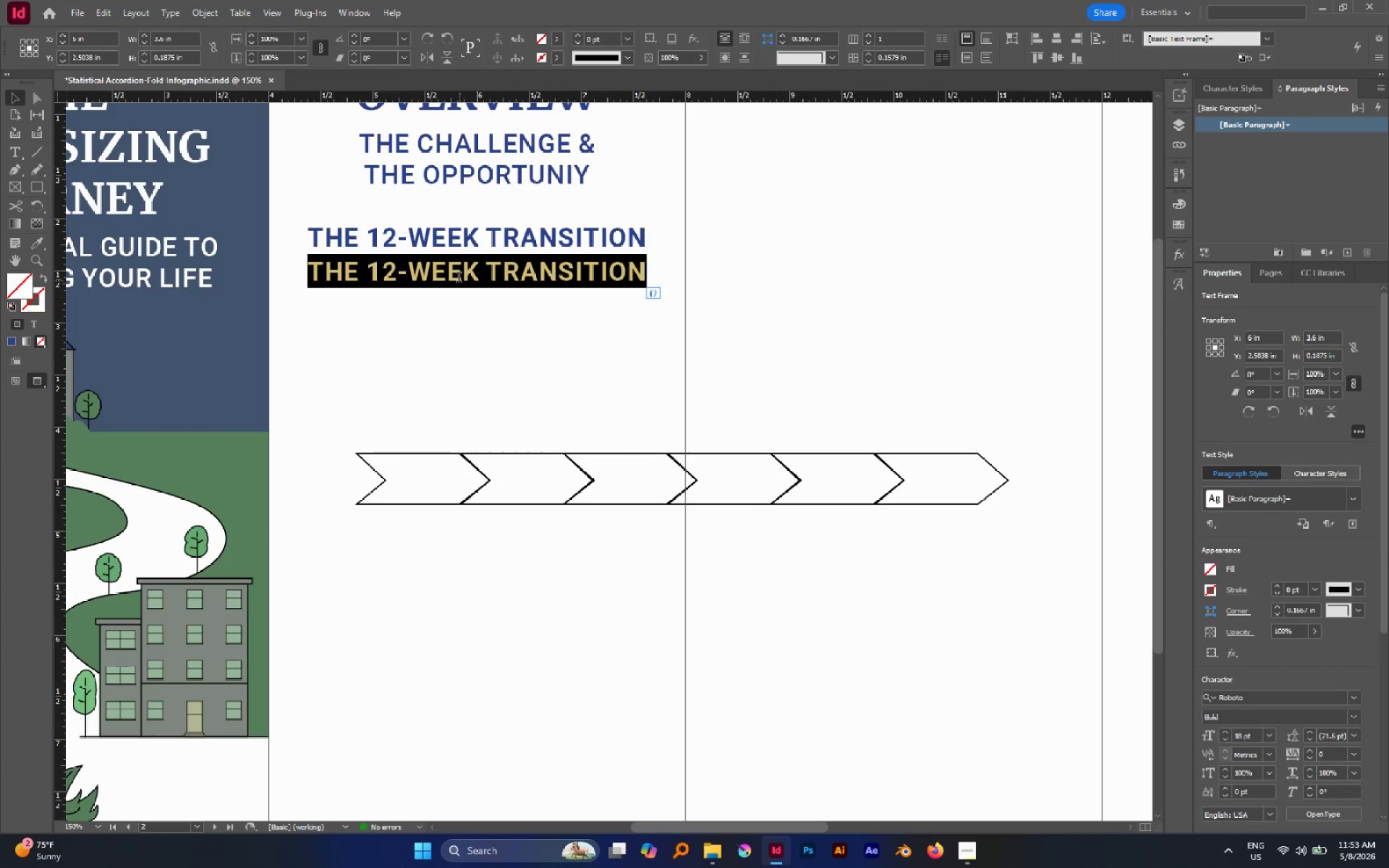 
left_click([459, 278])
 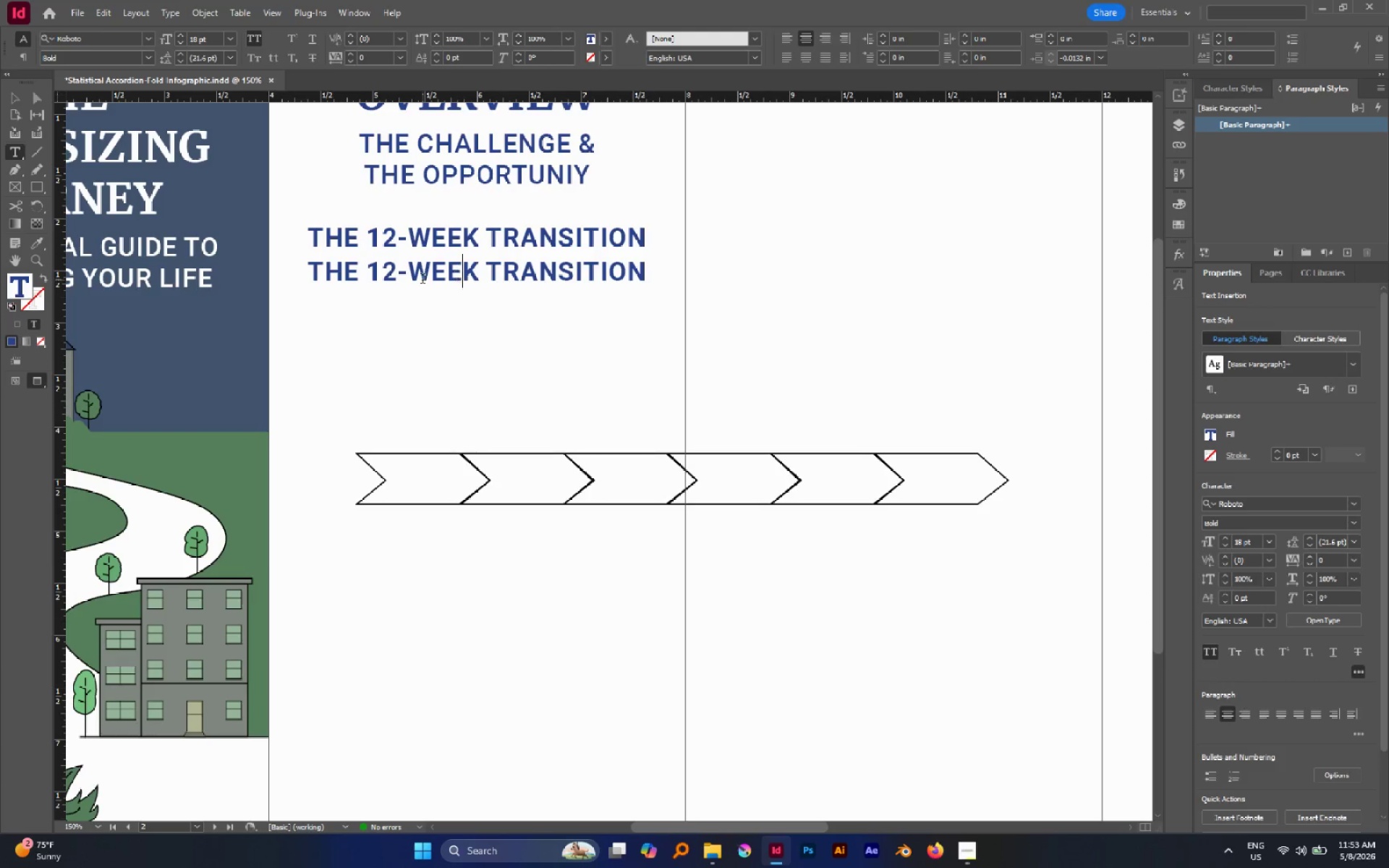 
double_click([422, 280])
 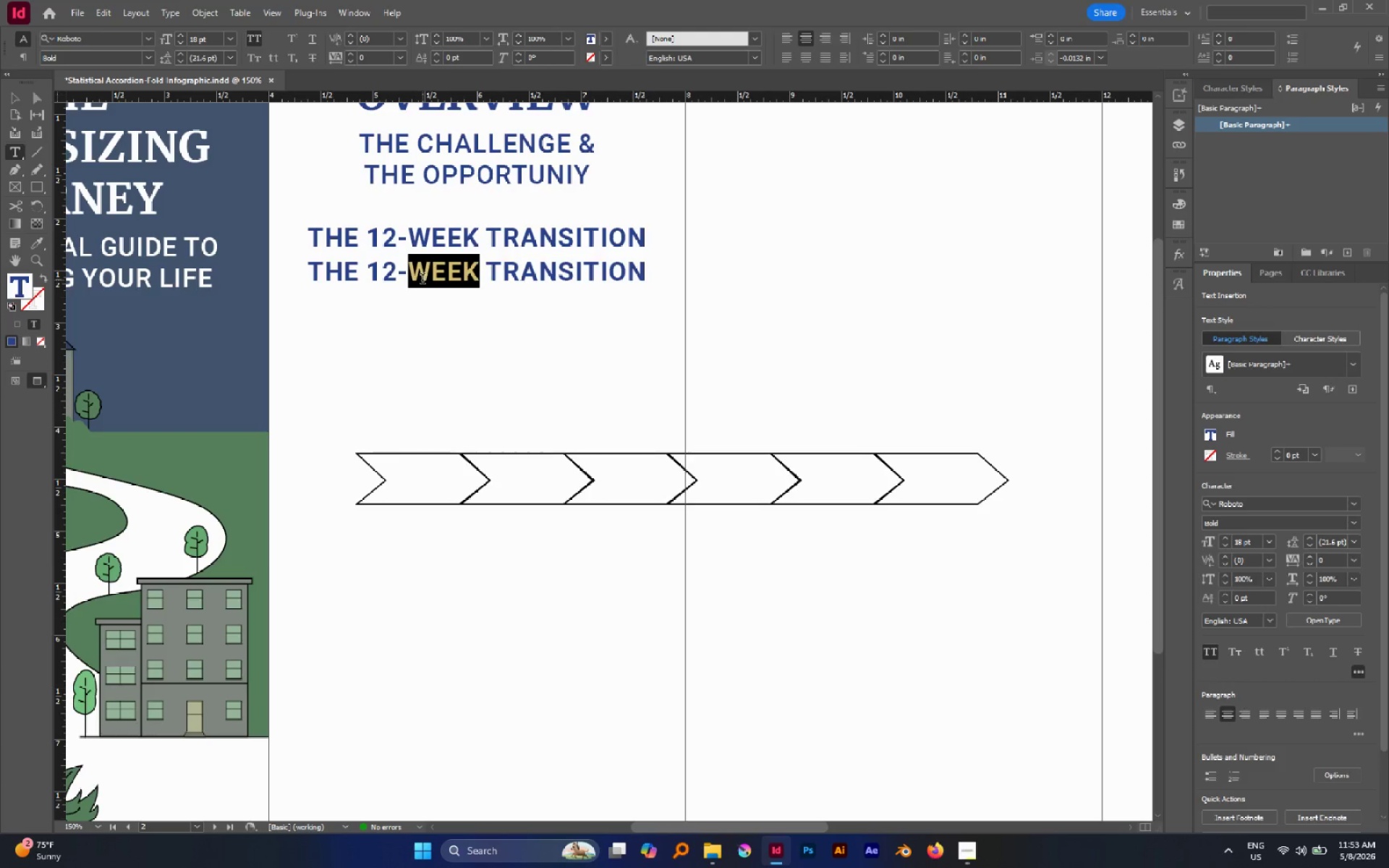 
triple_click([422, 280])
 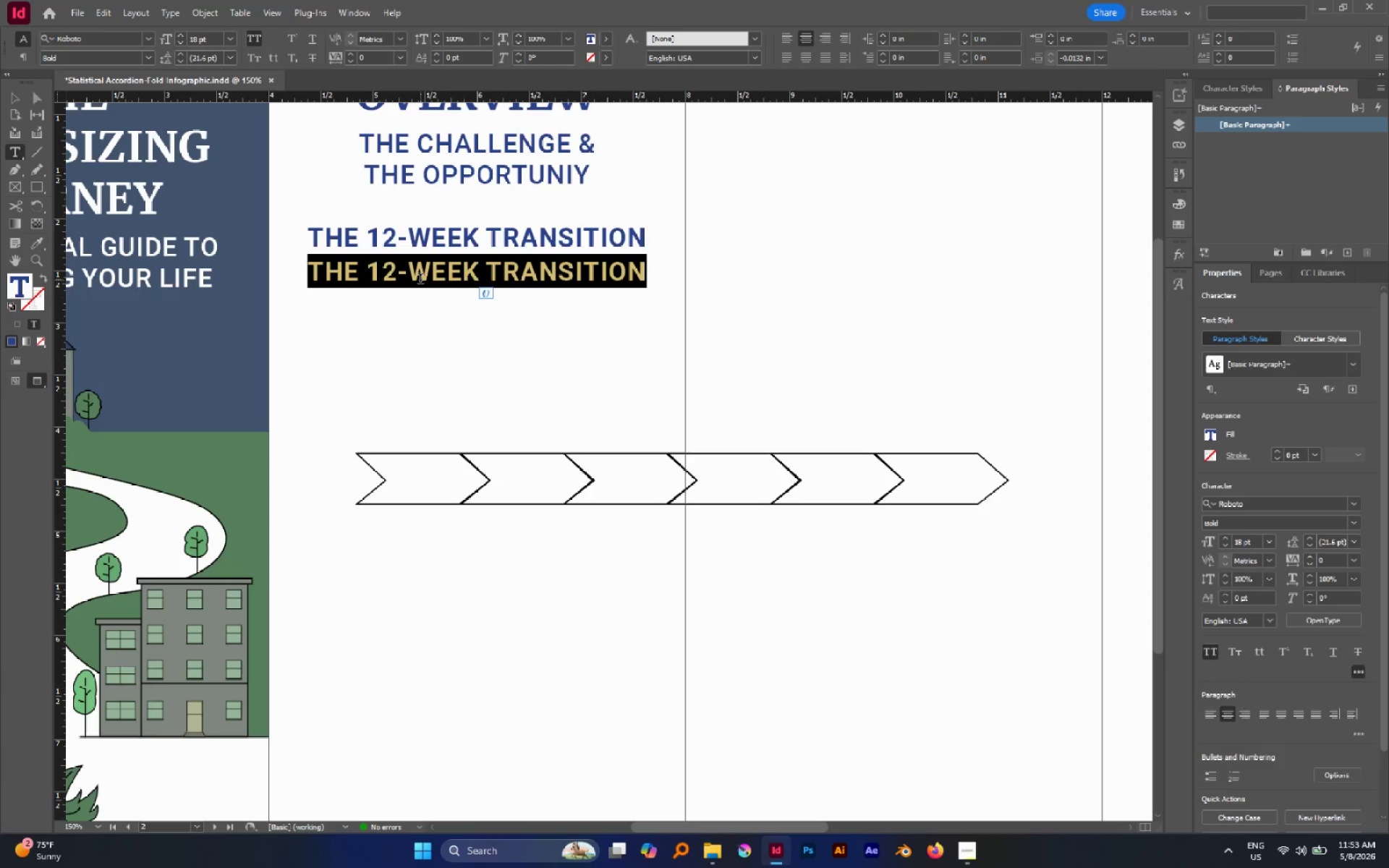 
type(Average Serinor)
key(Backspace)
key(Backspace)
key(Backspace)
key(Backspace)
key(Backspace)
type(nior home, a)
key(Backspace)
type(and Milestones)
key(Escape)
 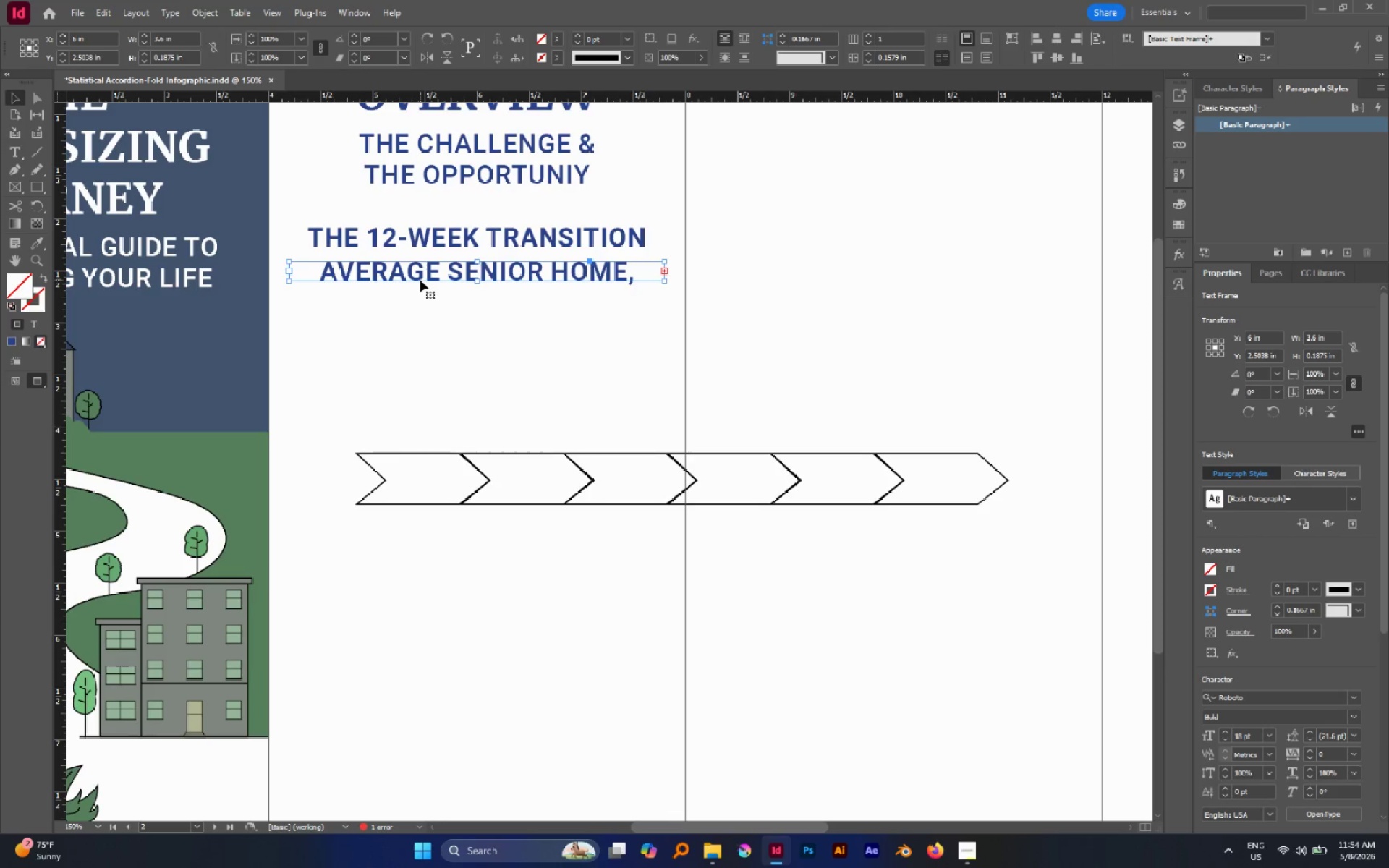 
left_click([1268, 733])
 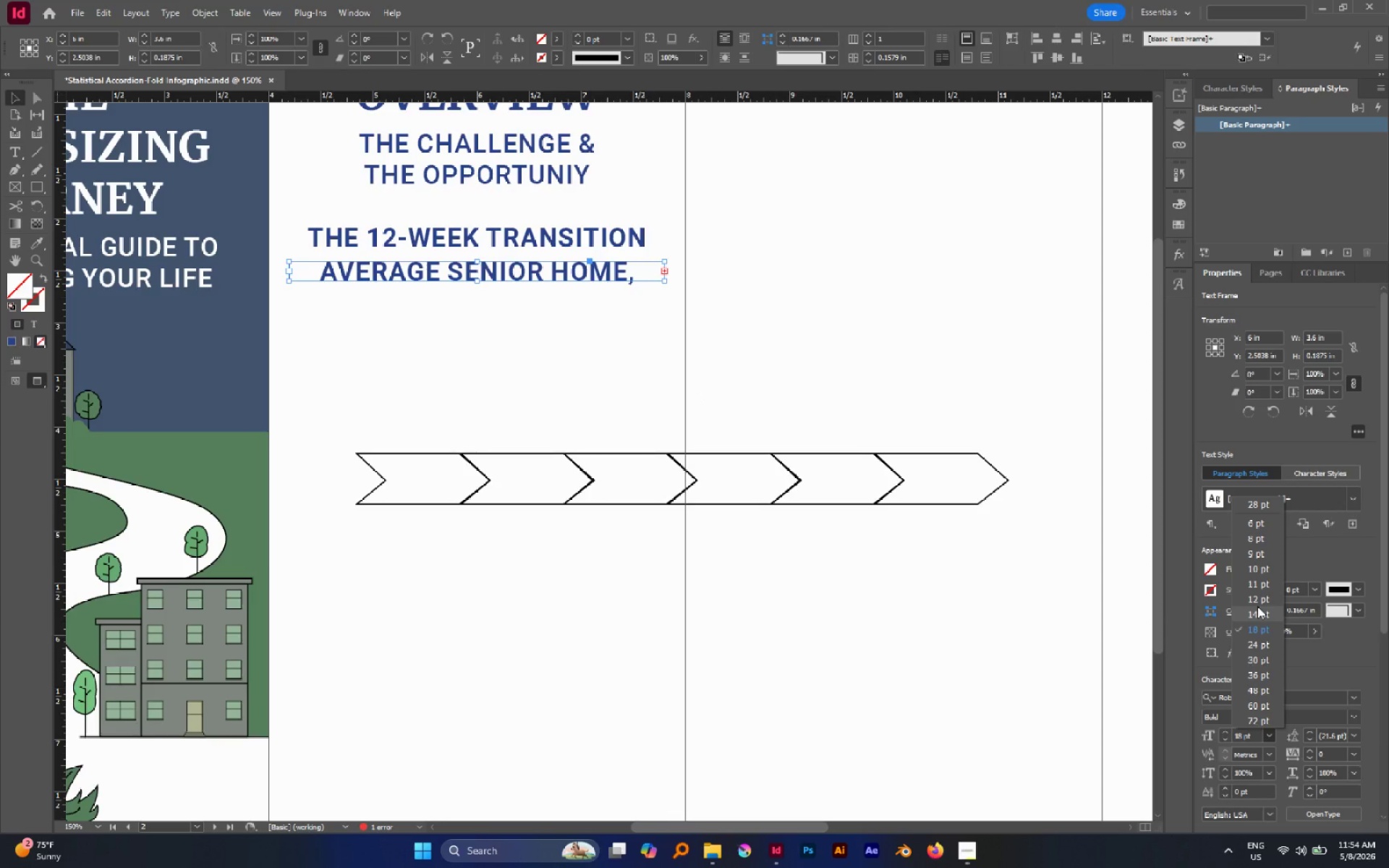 
left_click([1257, 603])
 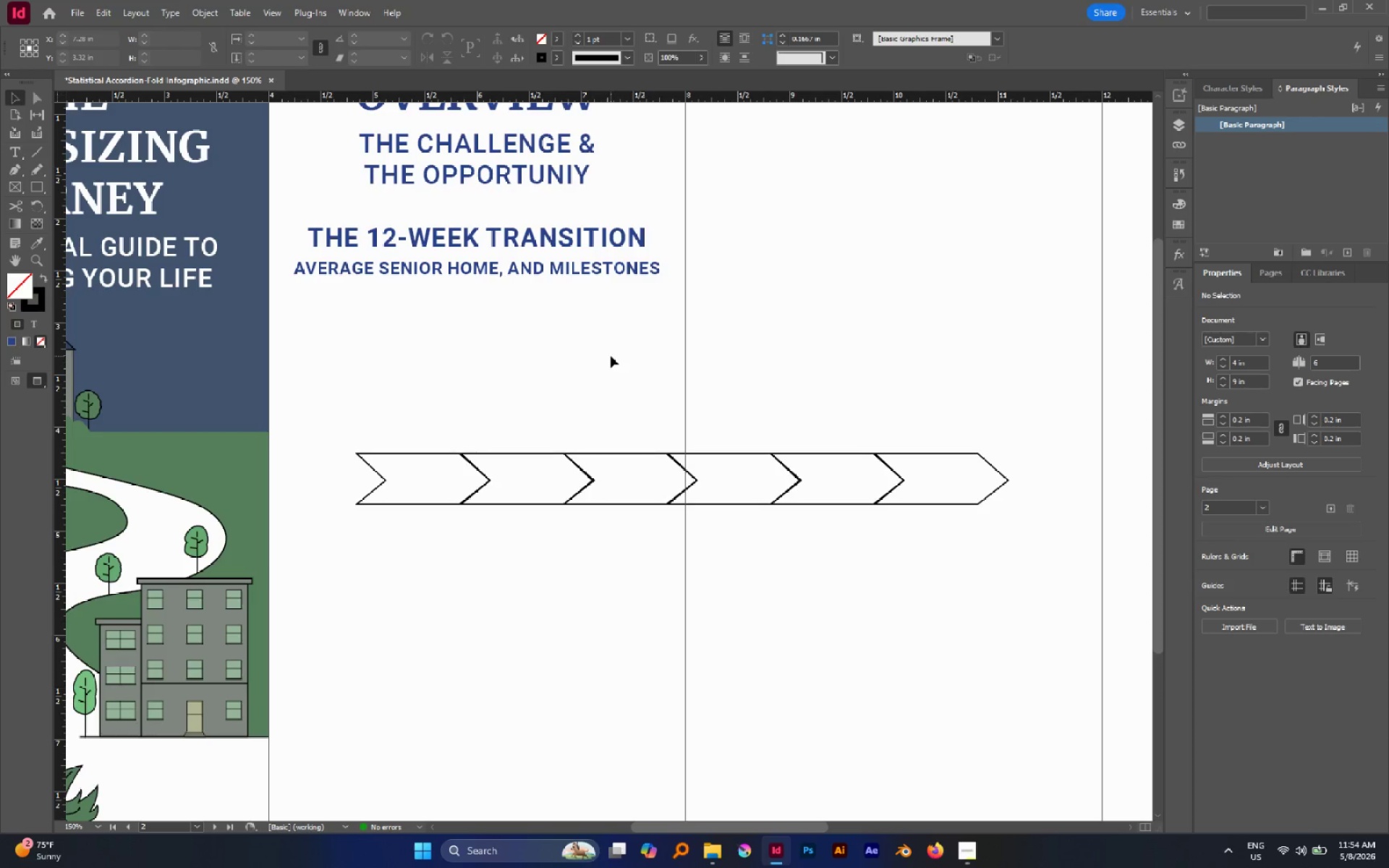 
wait(32.25)
 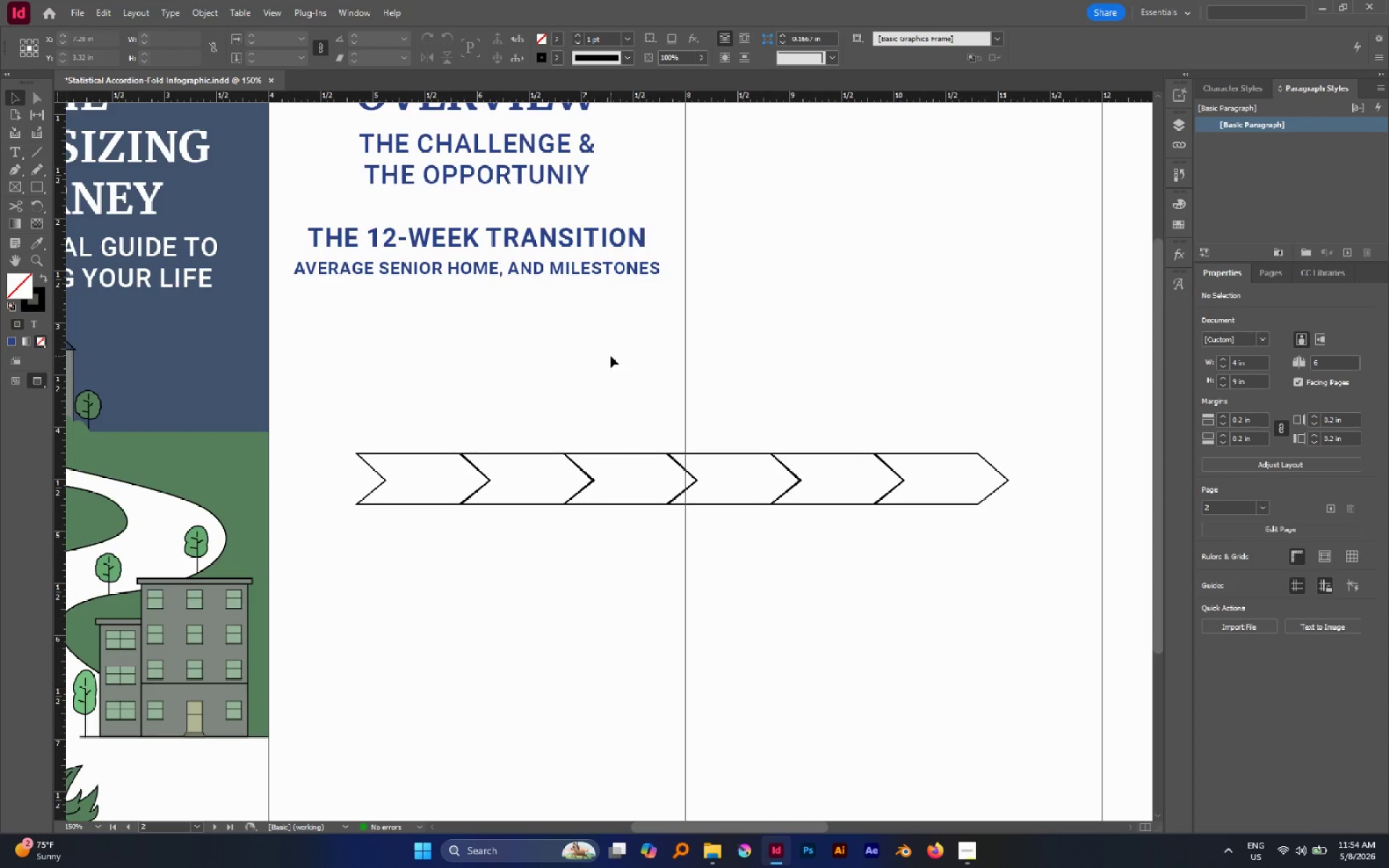 
key(V)
 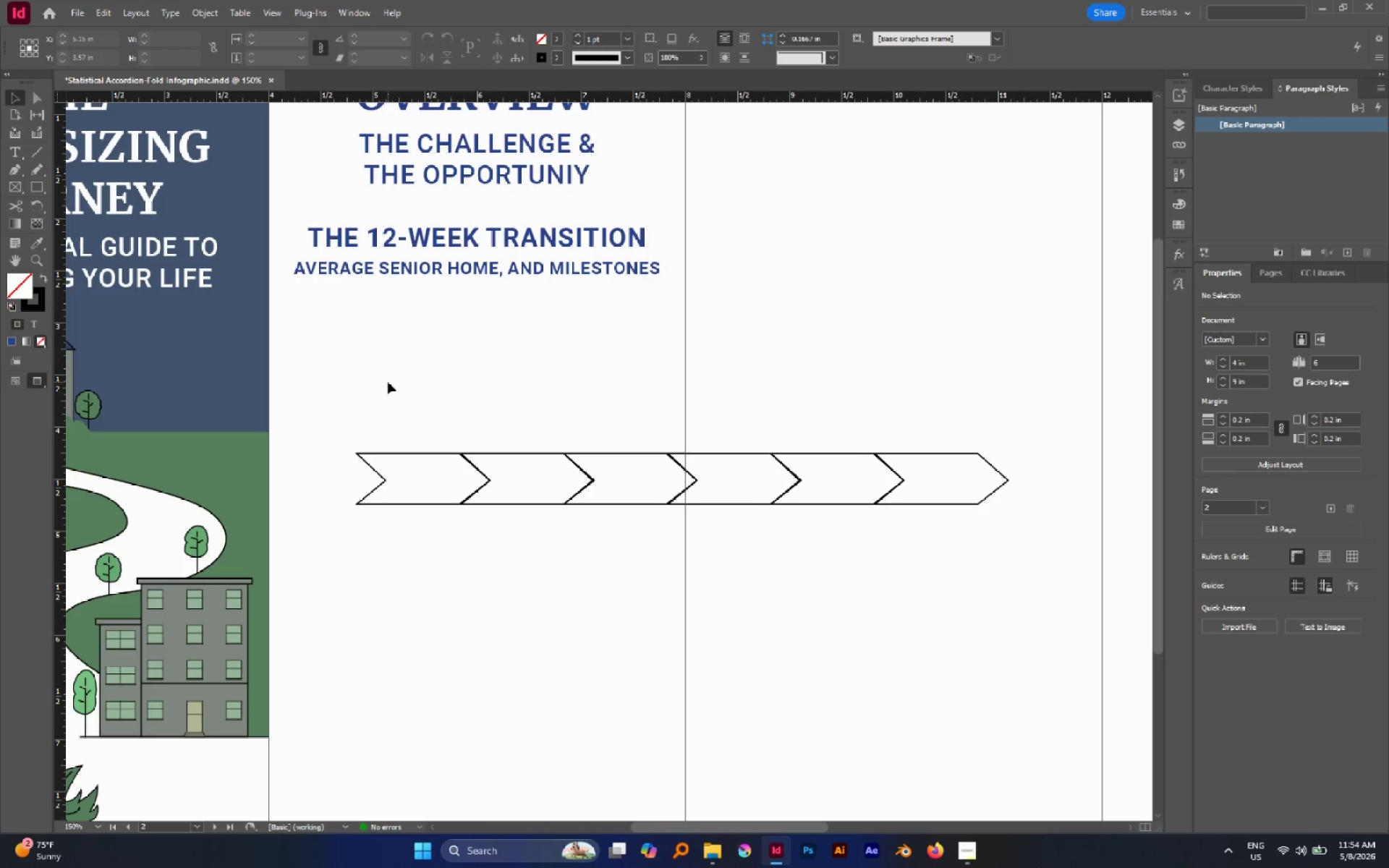 
left_click_drag(start_coordinate=[388, 382], to_coordinate=[498, 475])
 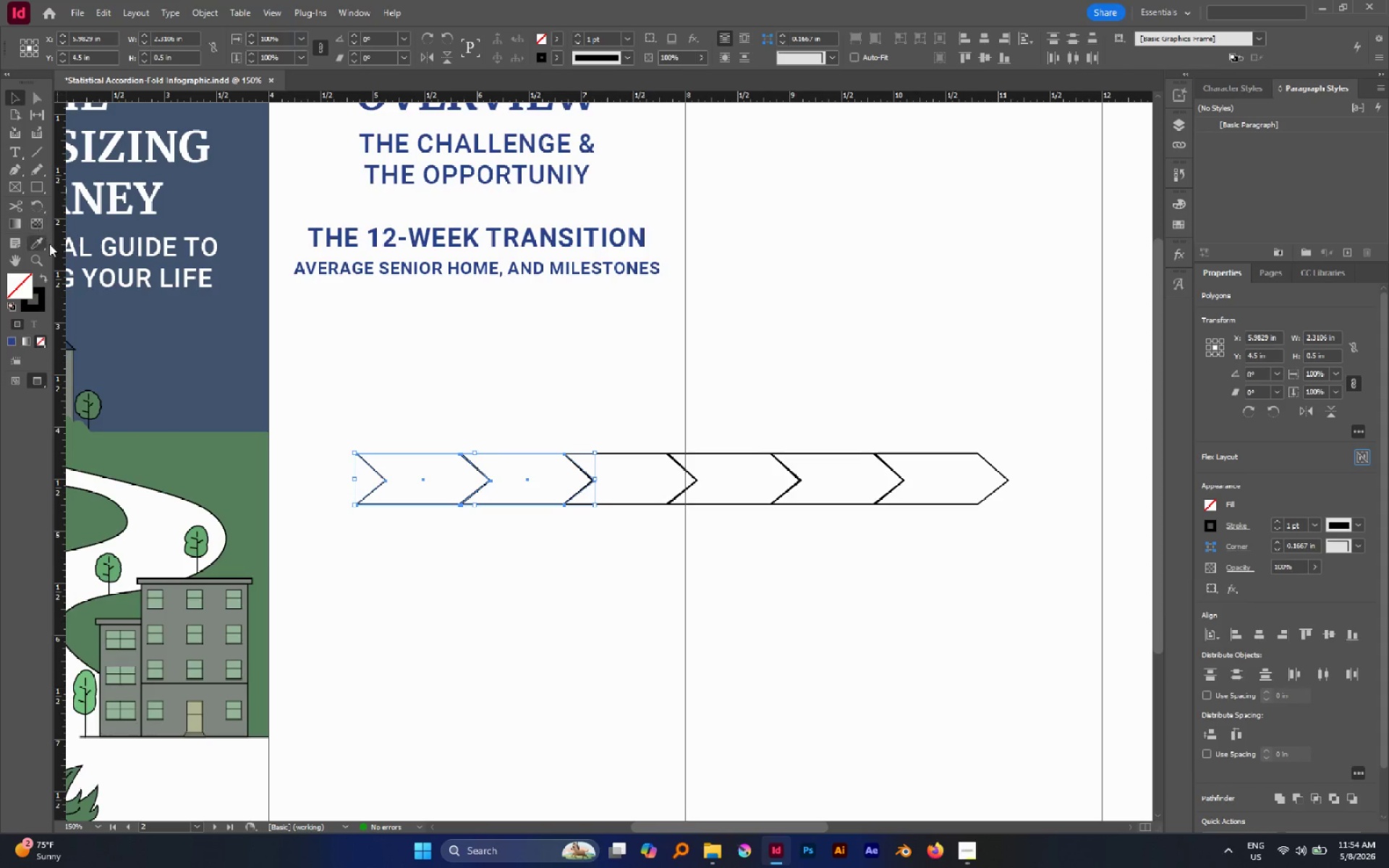 
left_click([38, 243])
 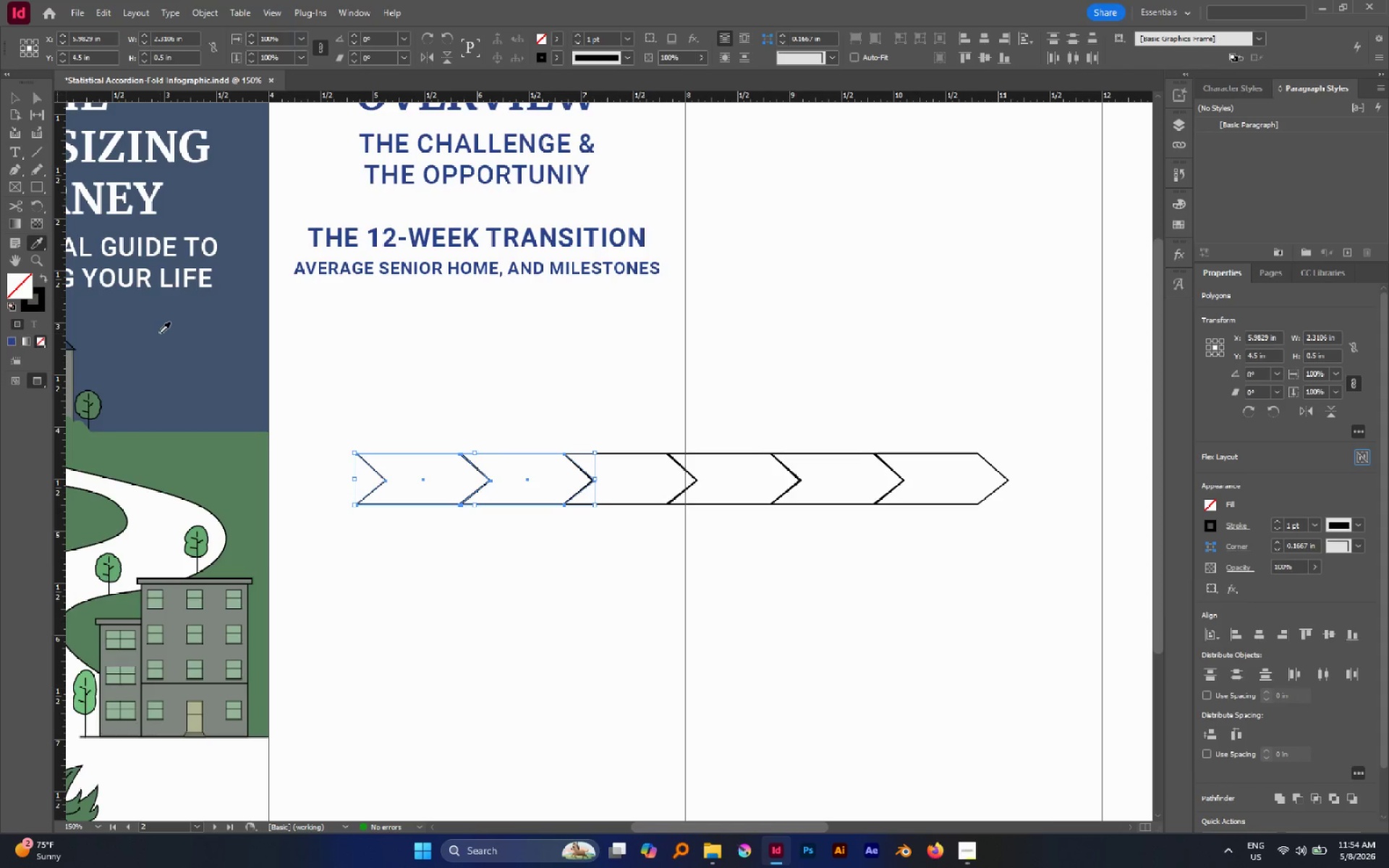 
left_click([159, 333])
 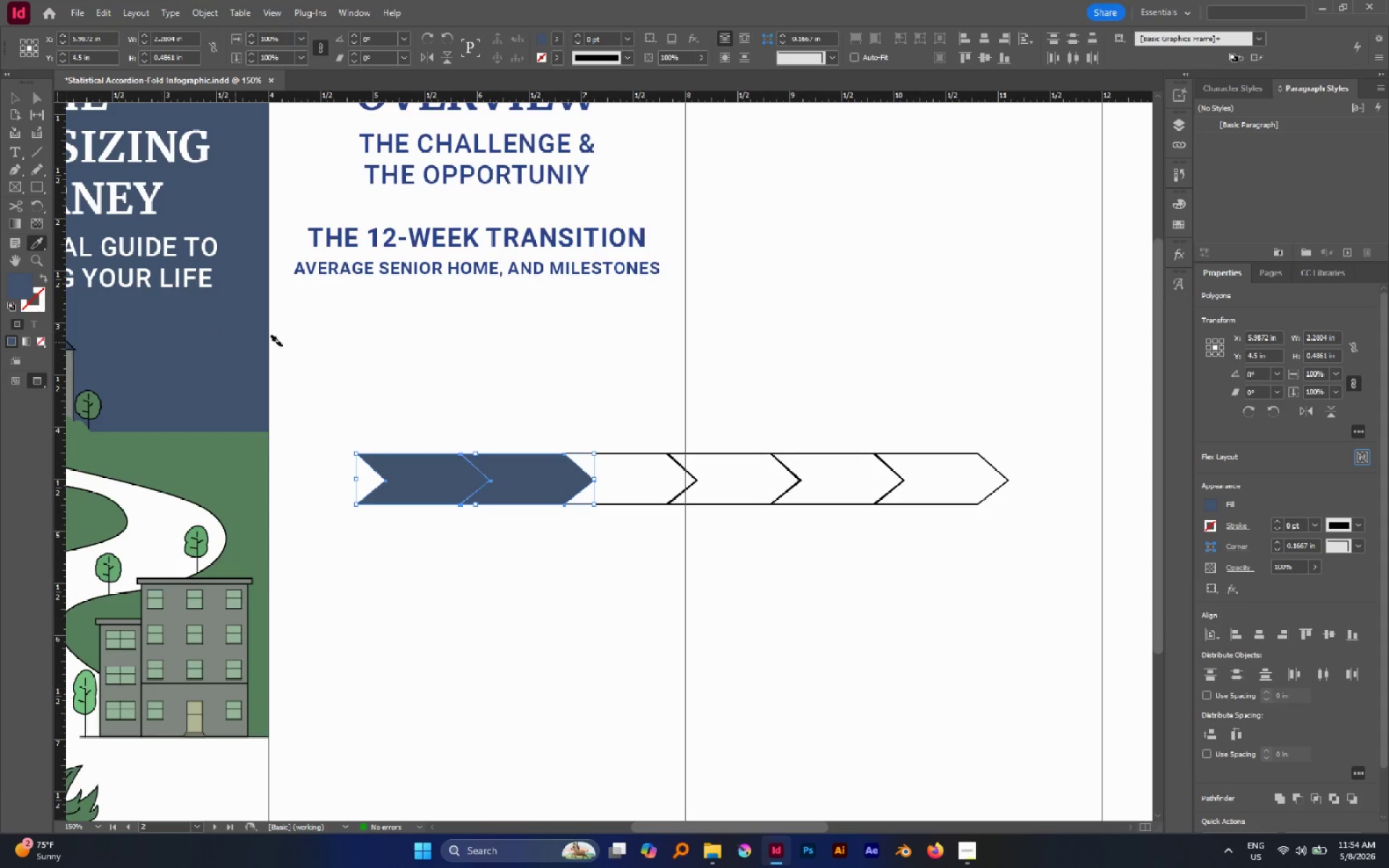 
hold_key(key=AltLeft, duration=0.91)
scroll: coordinate [331, 338], scroll_direction: down, amount: 3.0
 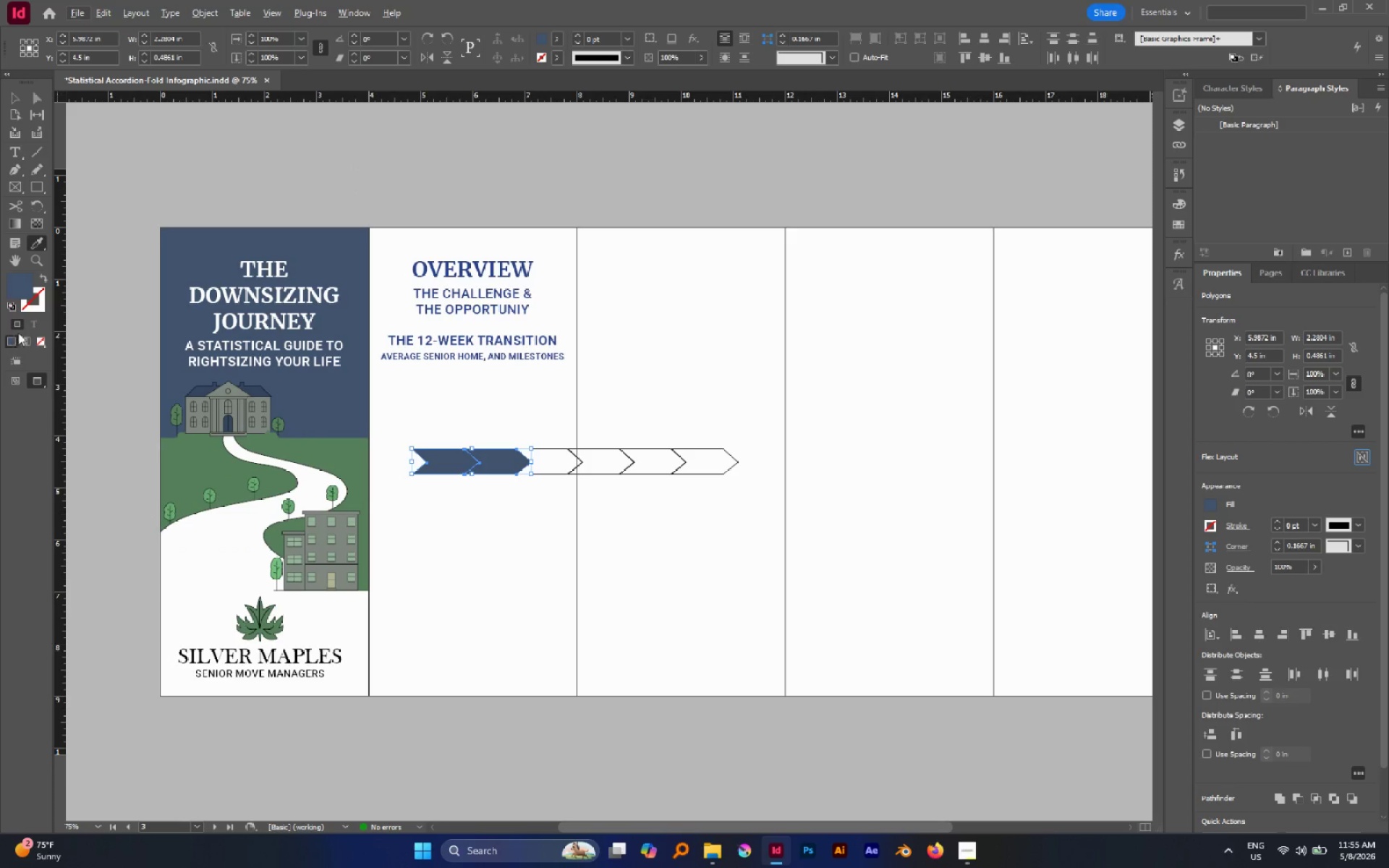 
key(V)
 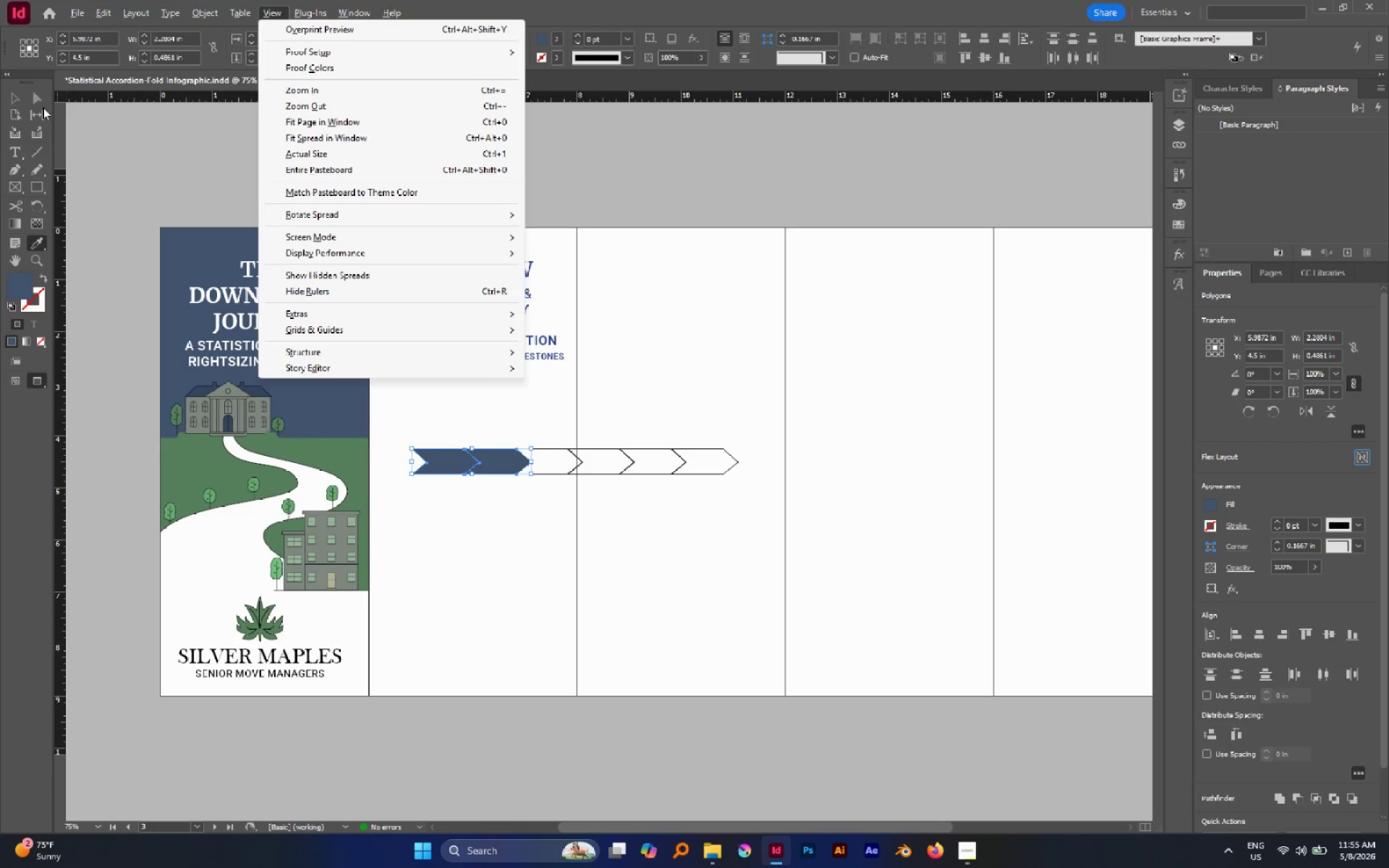 
left_click([12, 101])
 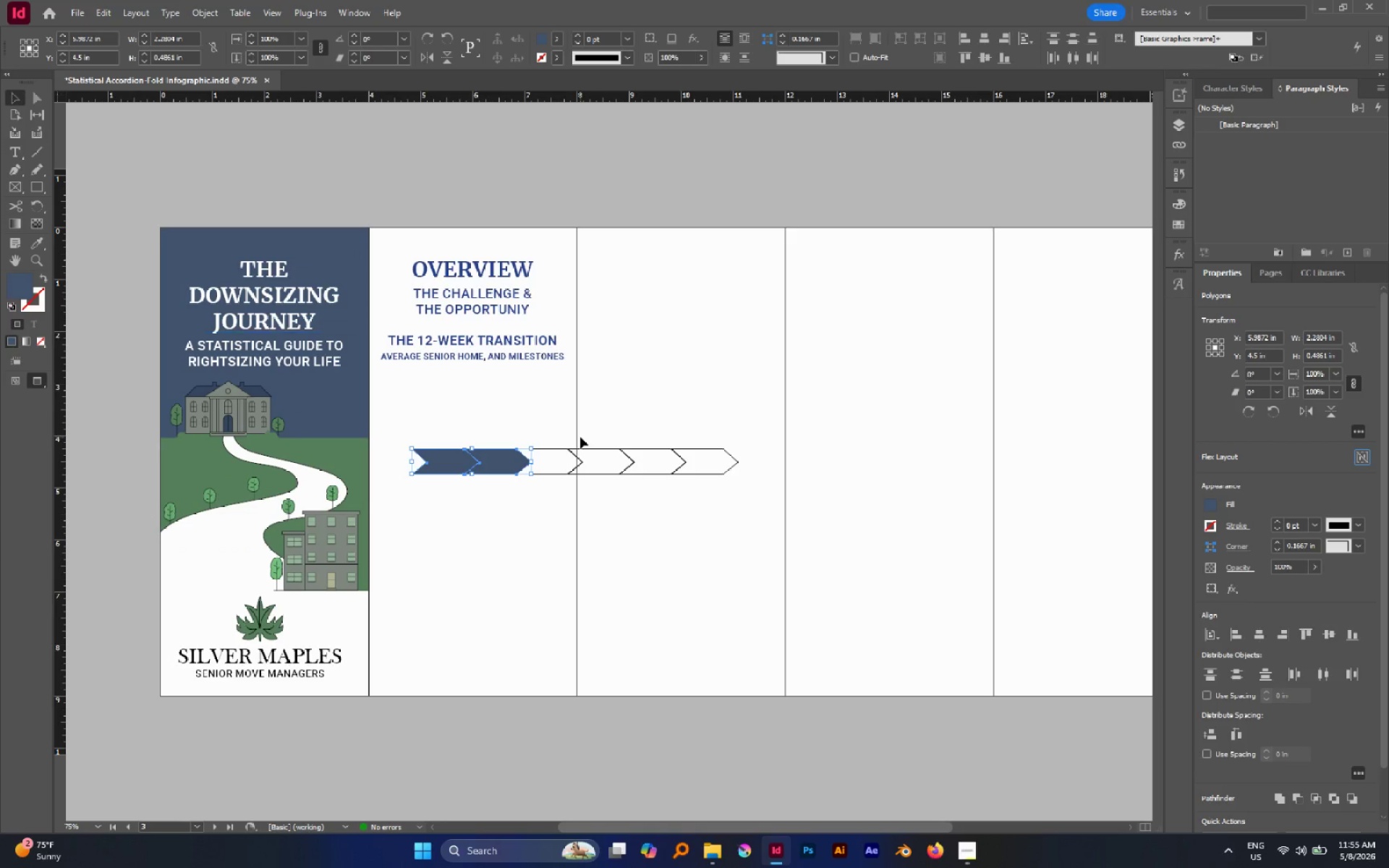 
left_click([580, 437])
 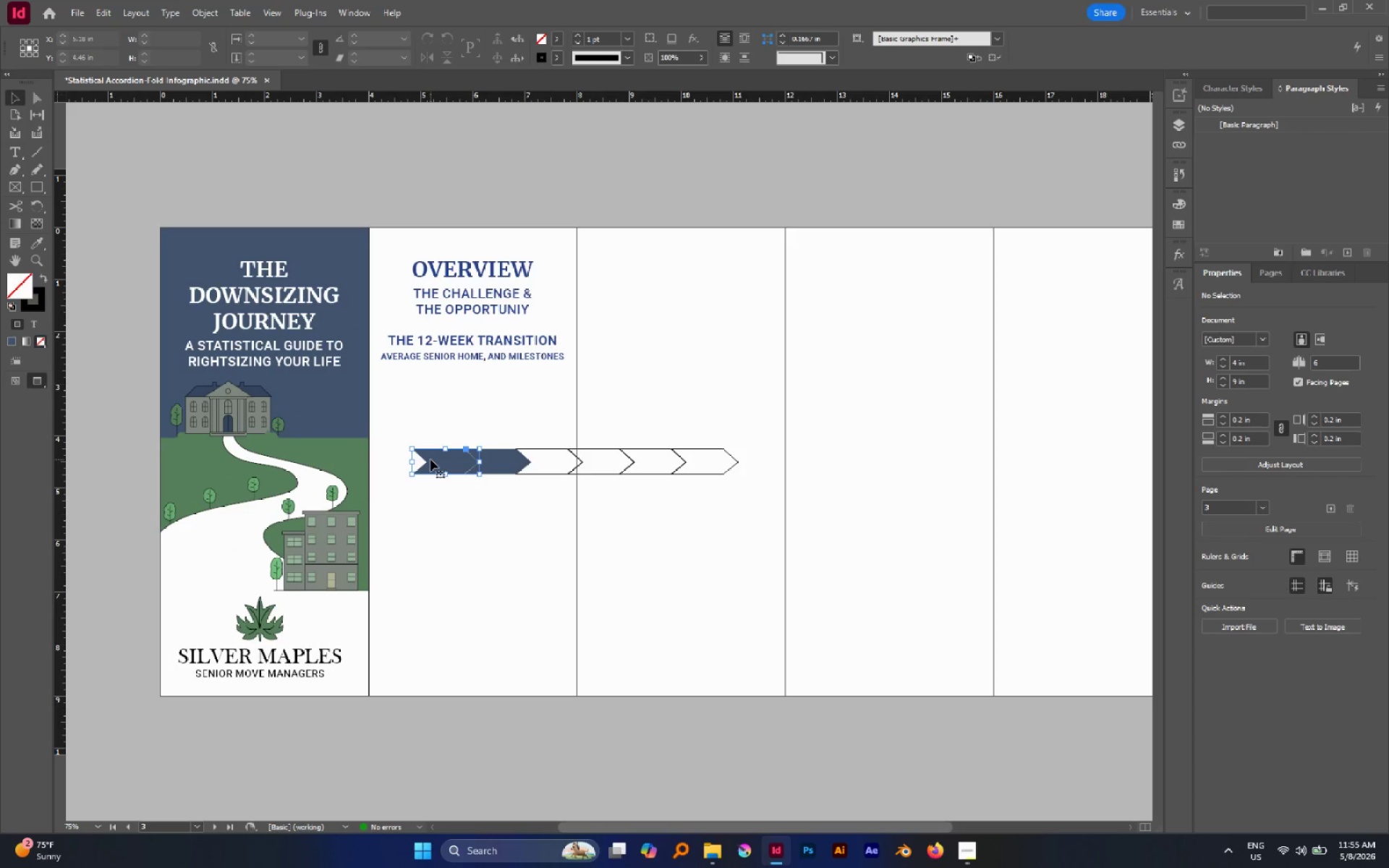 
hold_key(key=ShiftLeft, duration=0.53)
 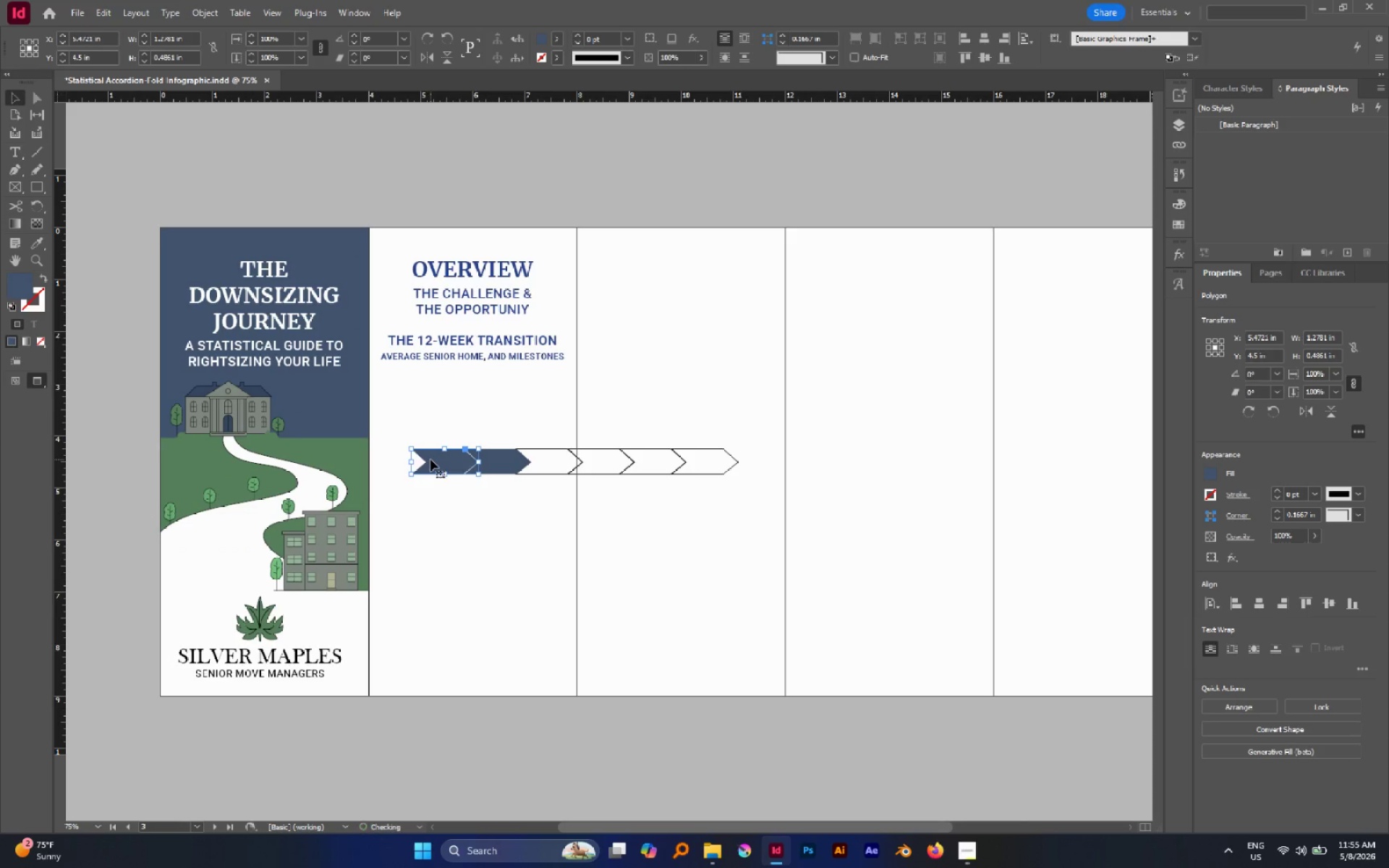 
key(ArrowLeft)
 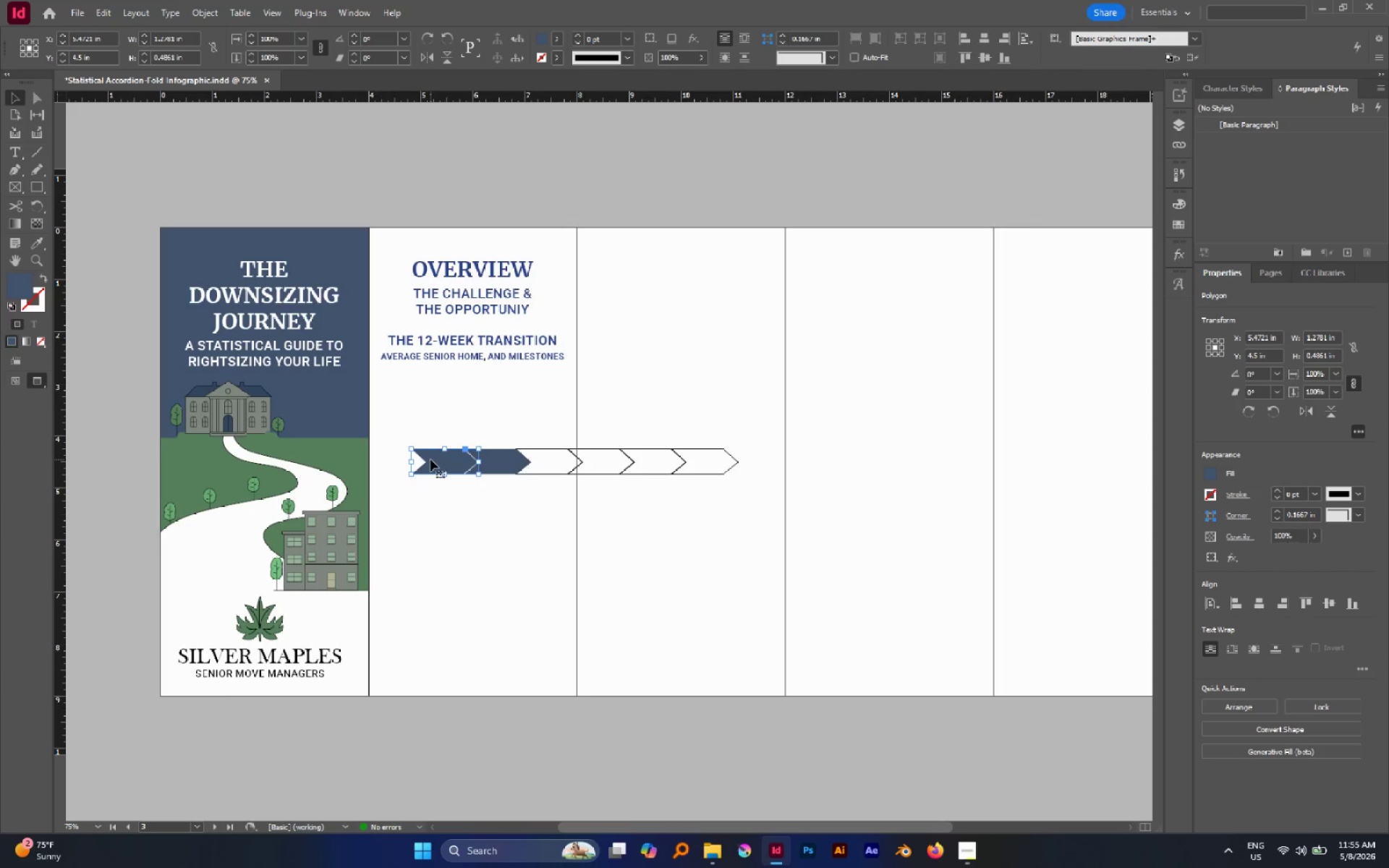 
key(ArrowLeft)
 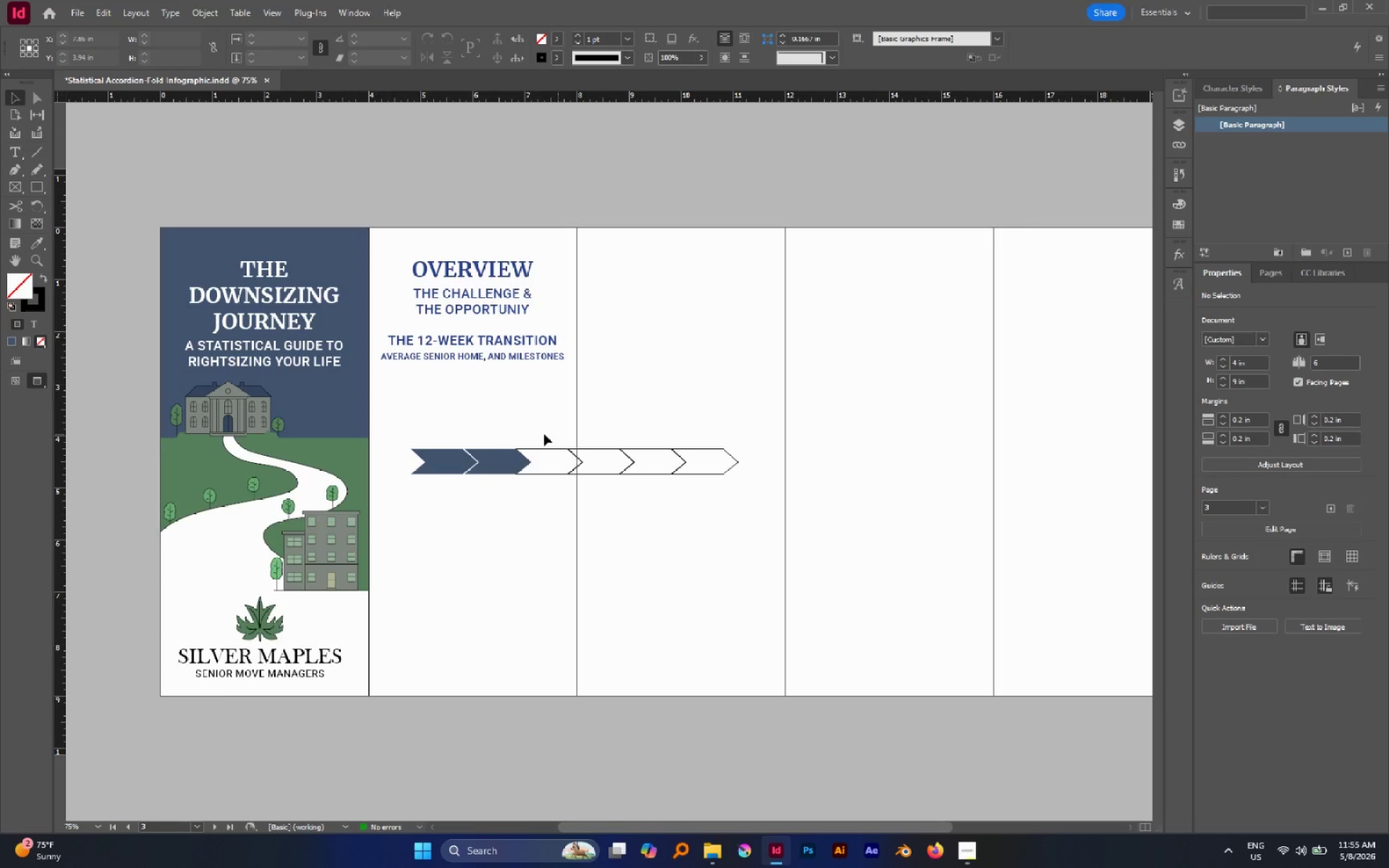 
left_click_drag(start_coordinate=[558, 438], to_coordinate=[755, 509])
 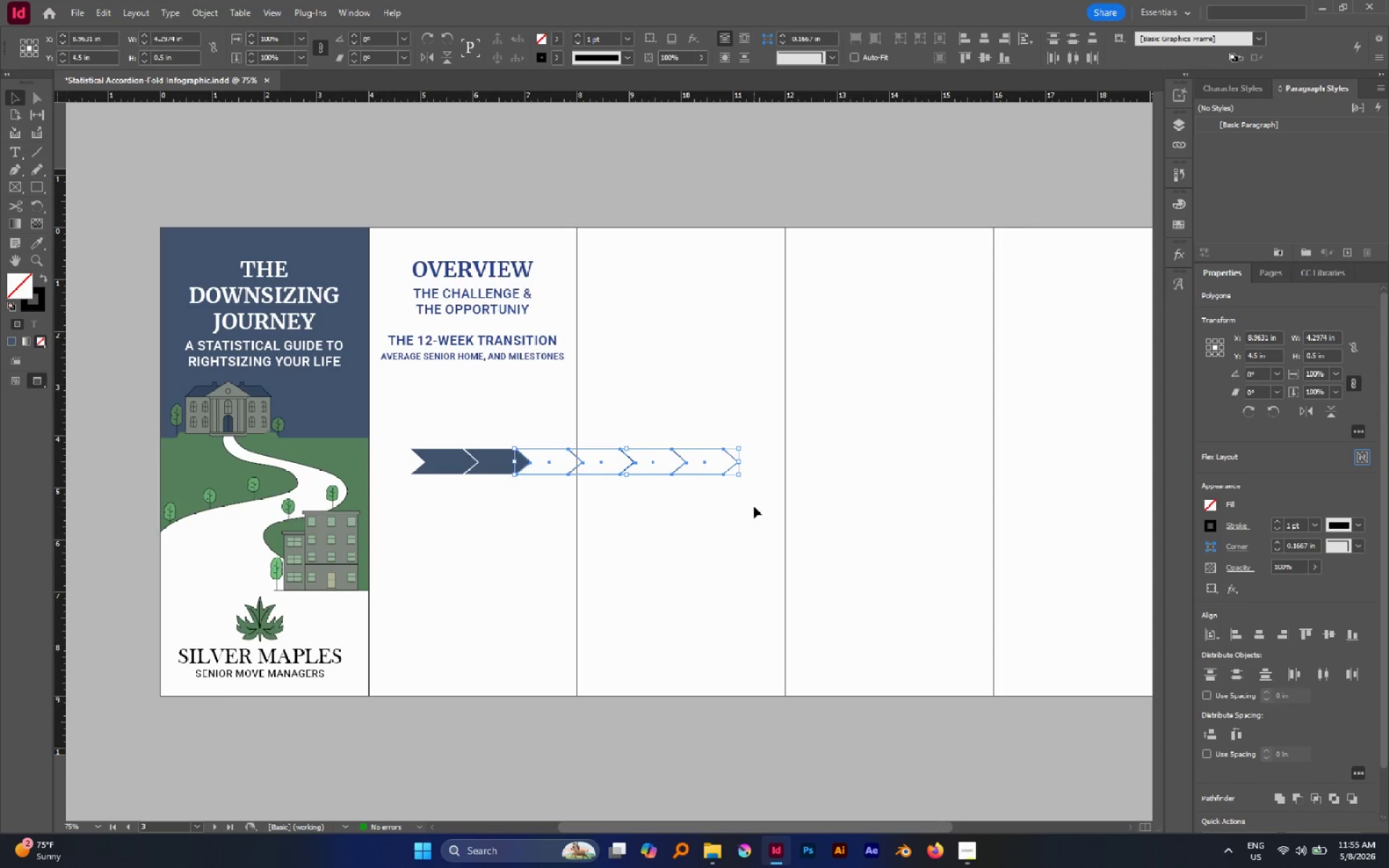 
key(ArrowRight)
 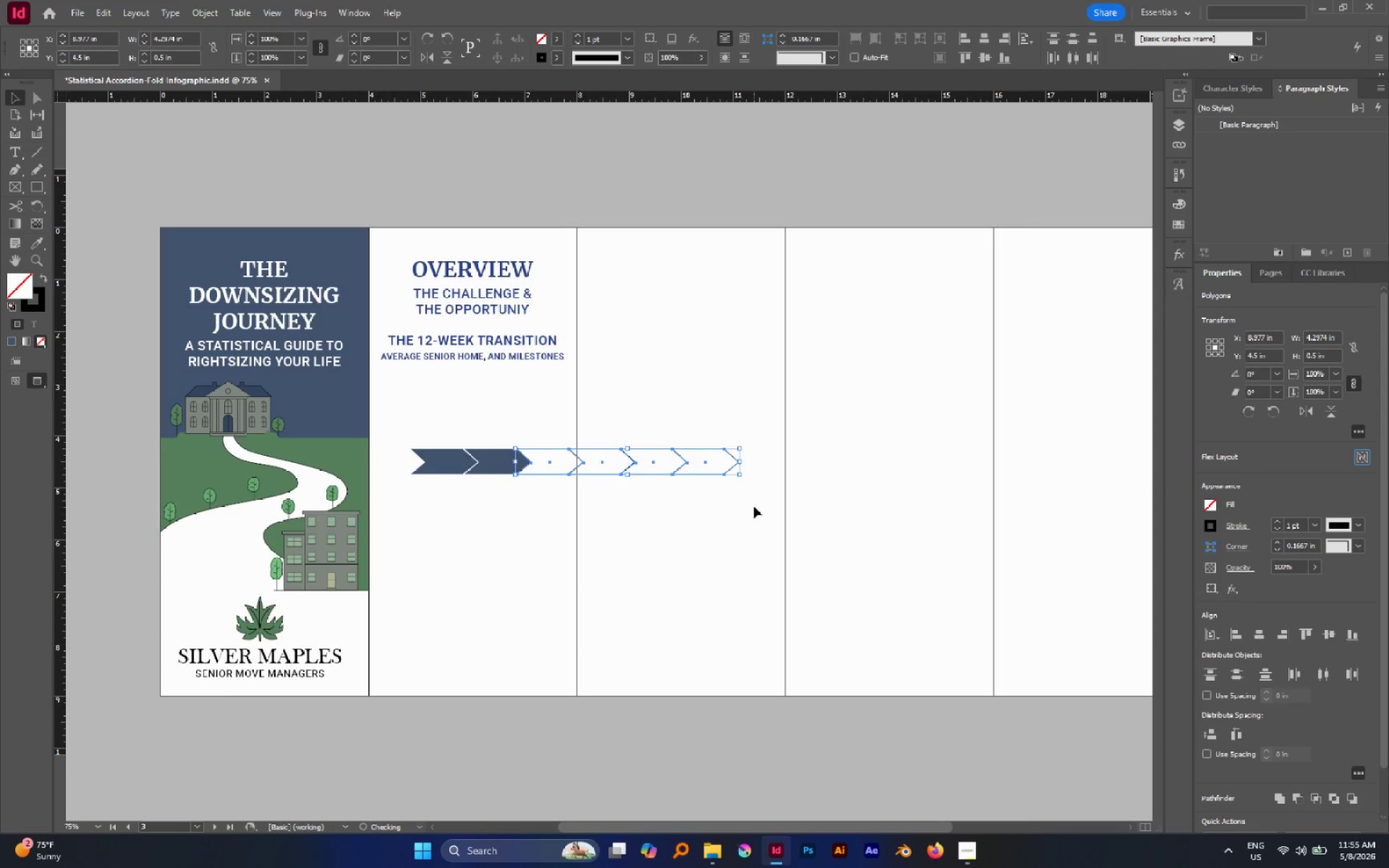 
key(ArrowRight)
 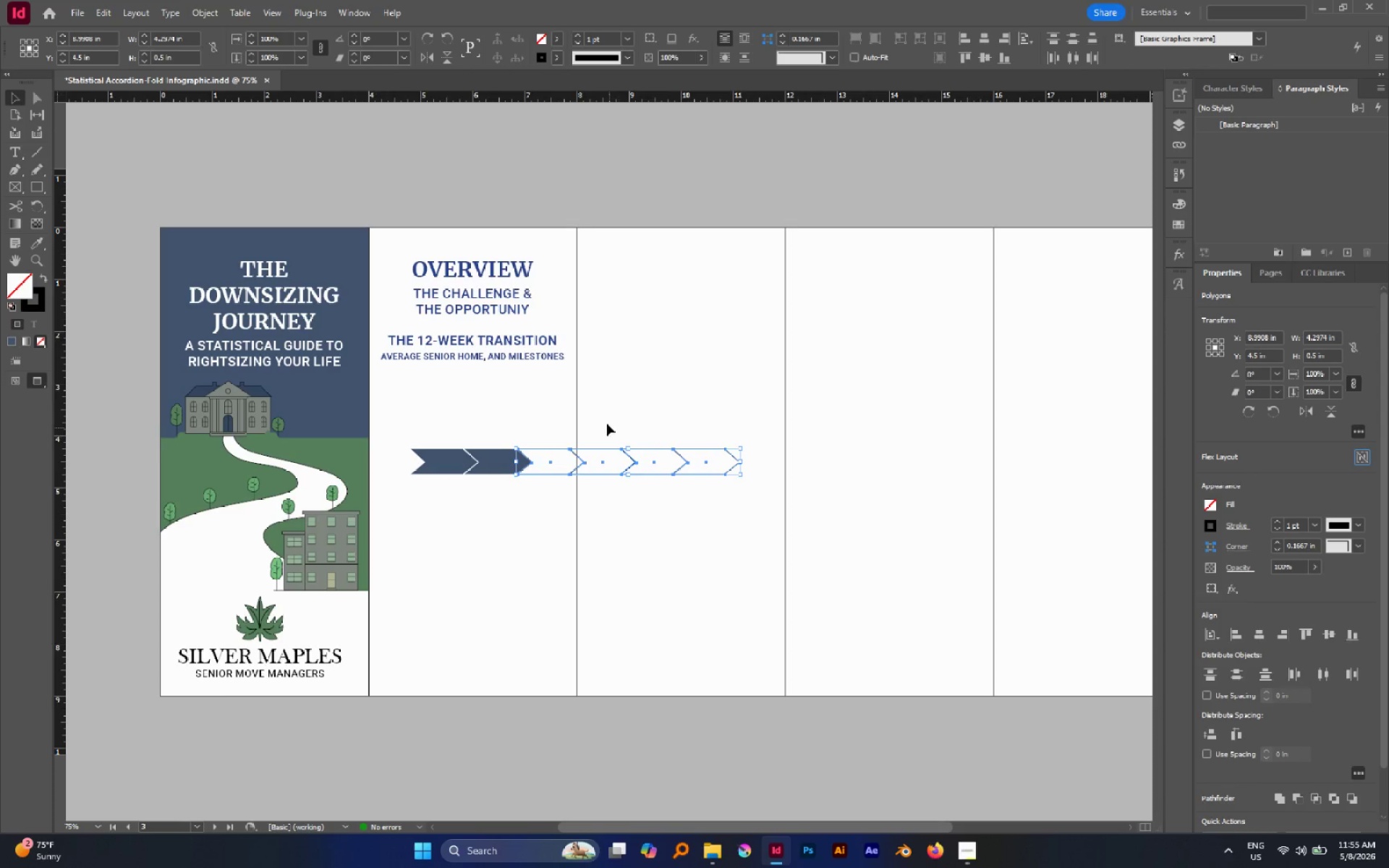 
left_click_drag(start_coordinate=[607, 423], to_coordinate=[832, 540])
 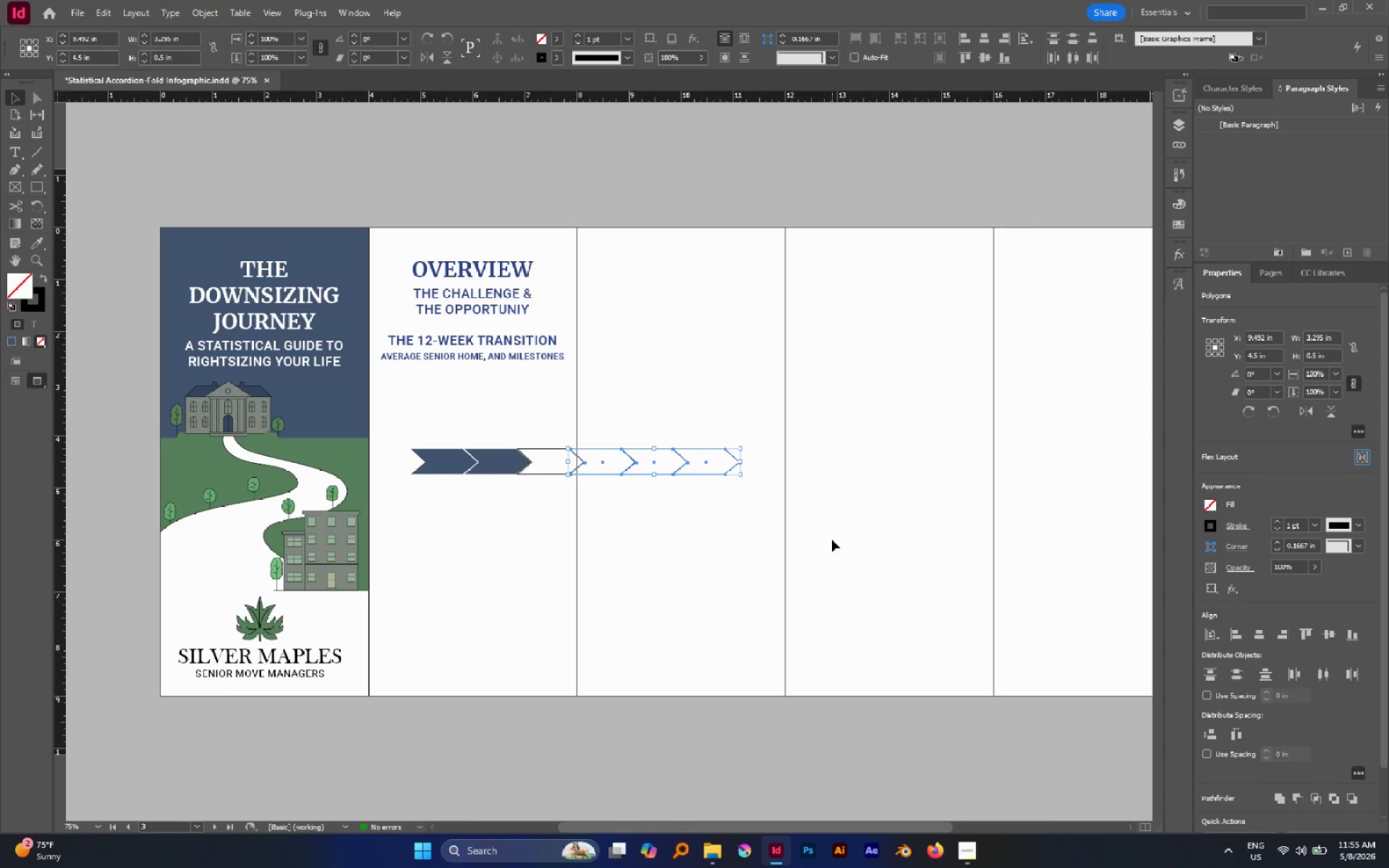 
key(ArrowRight)
 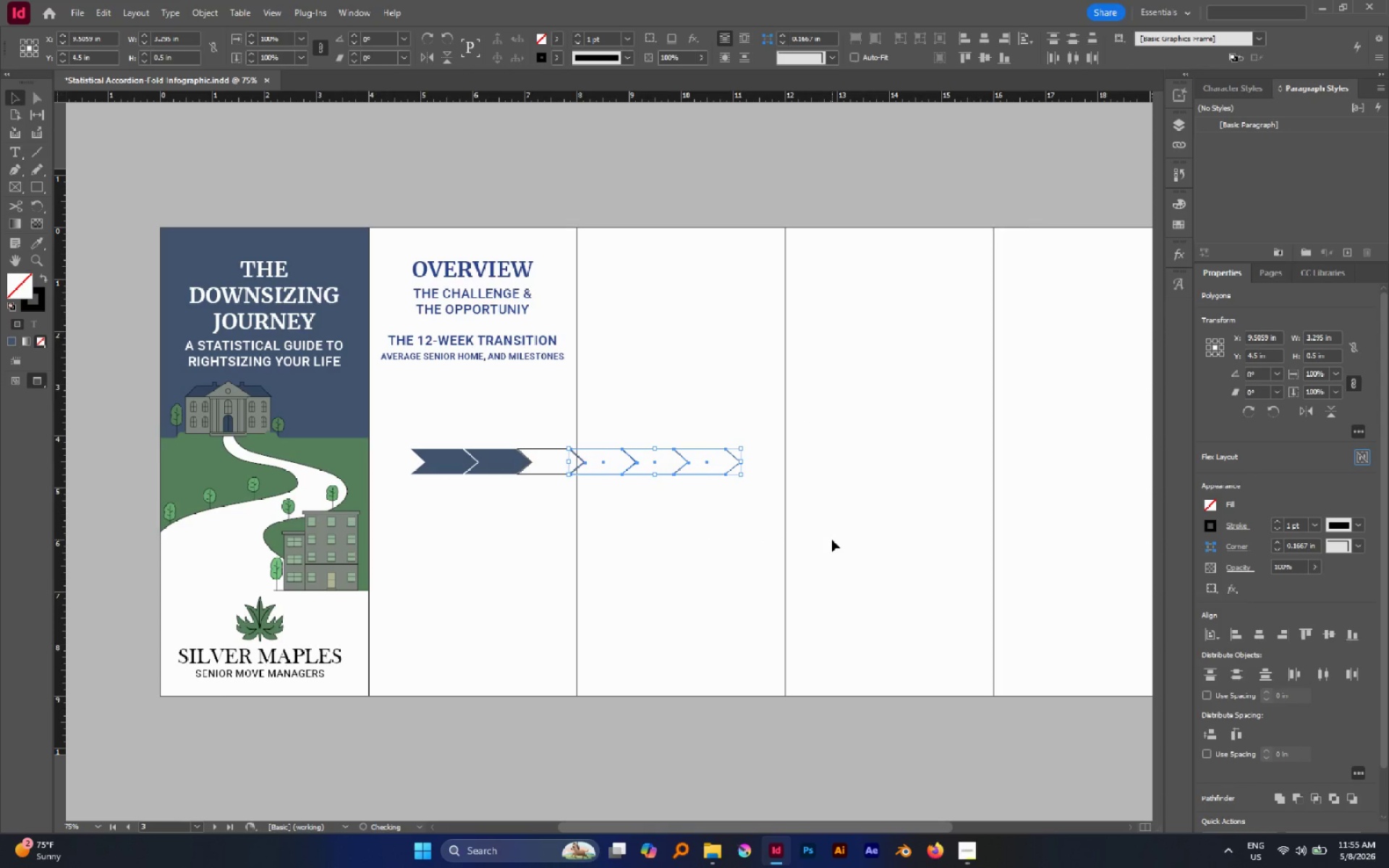 
key(ArrowRight)
 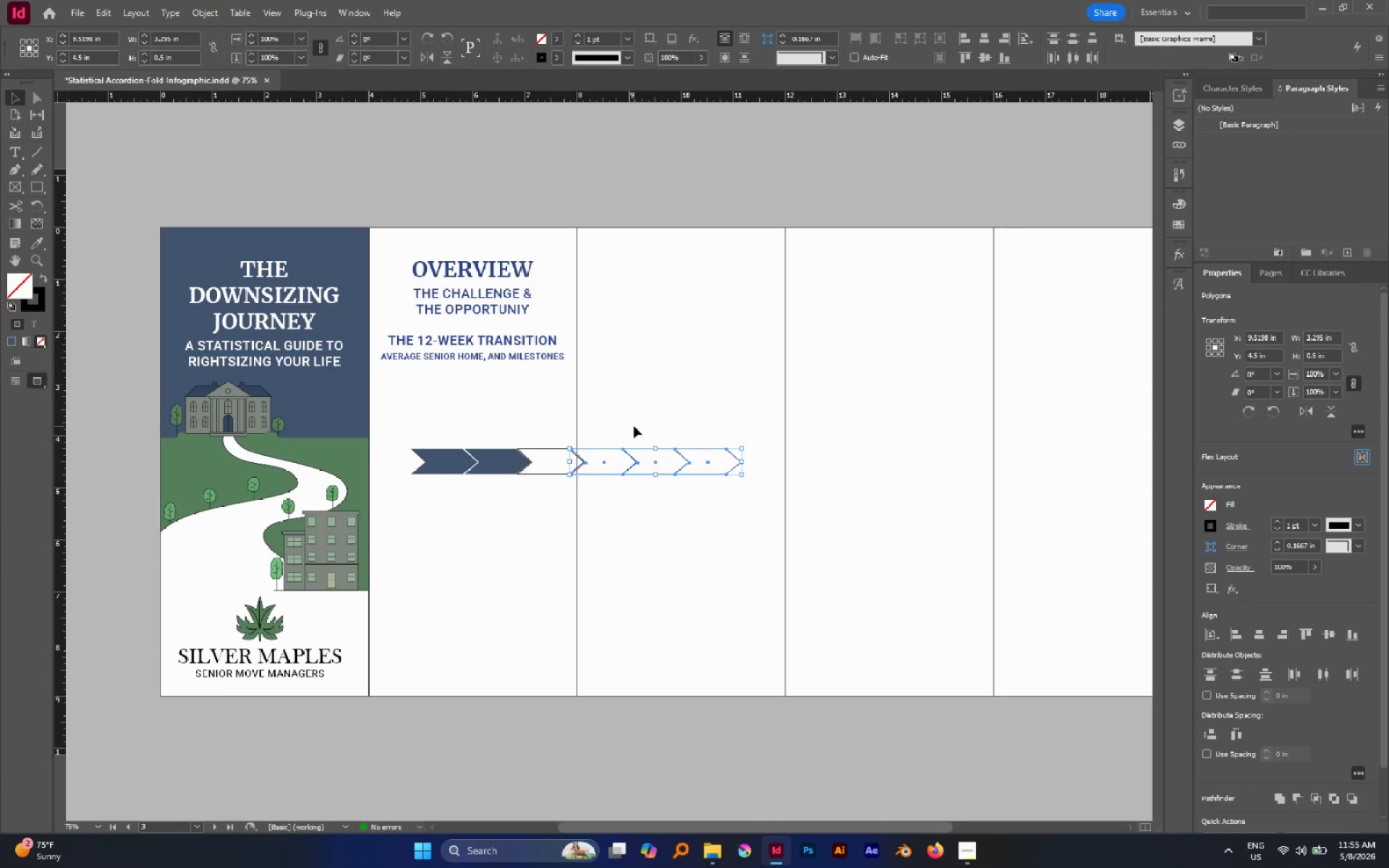 
left_click_drag(start_coordinate=[654, 420], to_coordinate=[820, 563])
 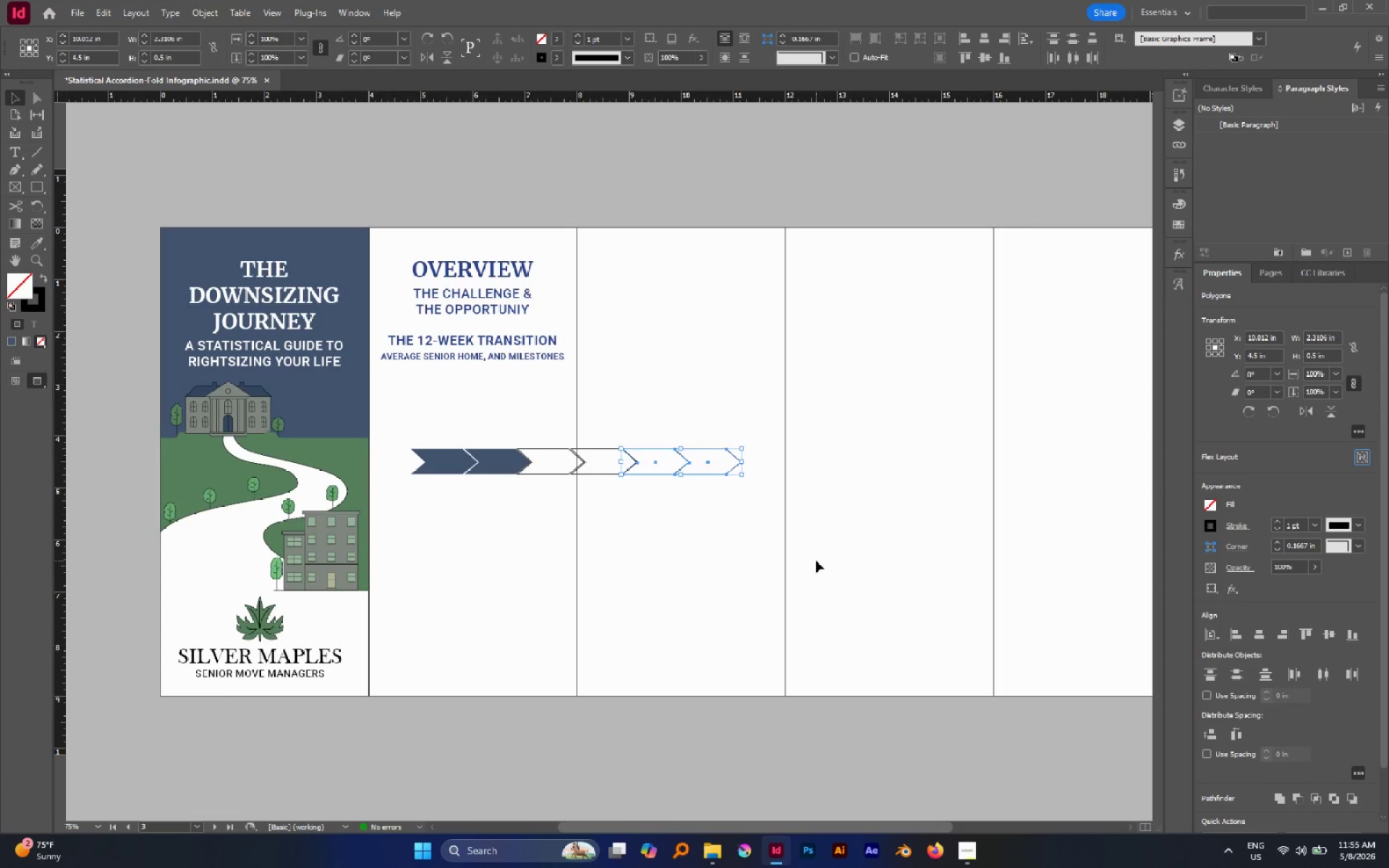 
key(ArrowRight)
 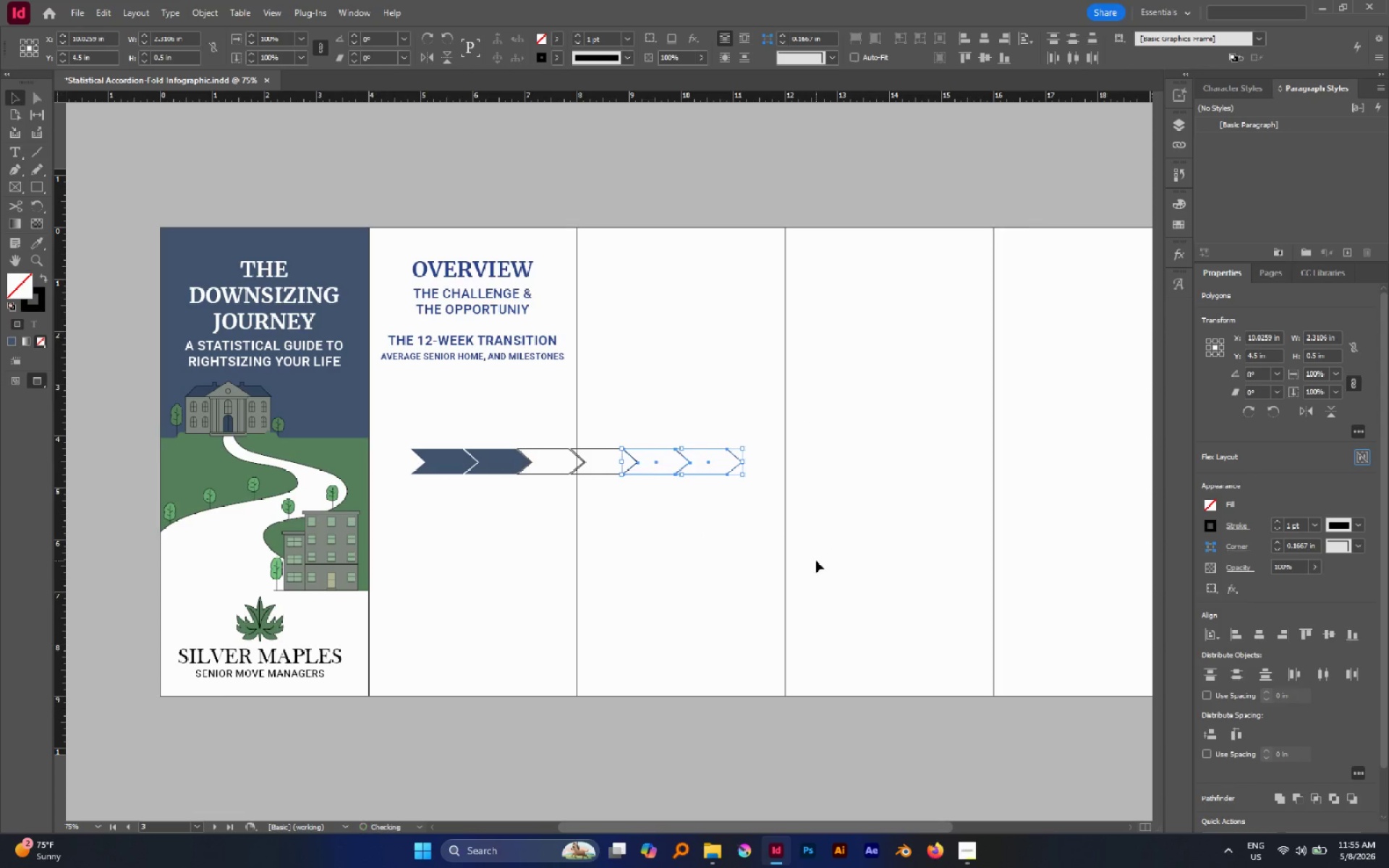 
key(ArrowRight)
 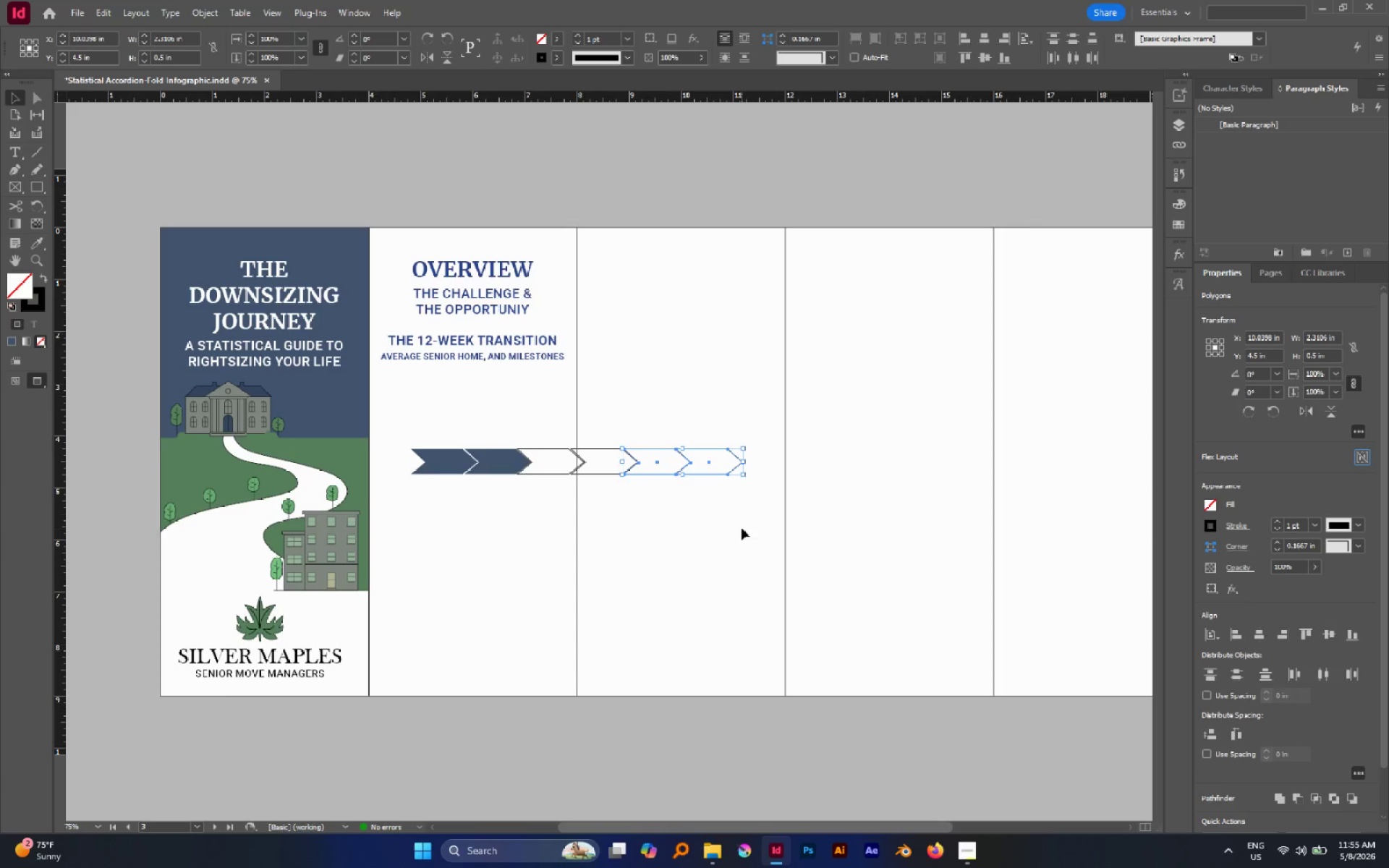 
left_click_drag(start_coordinate=[715, 417], to_coordinate=[777, 504])
 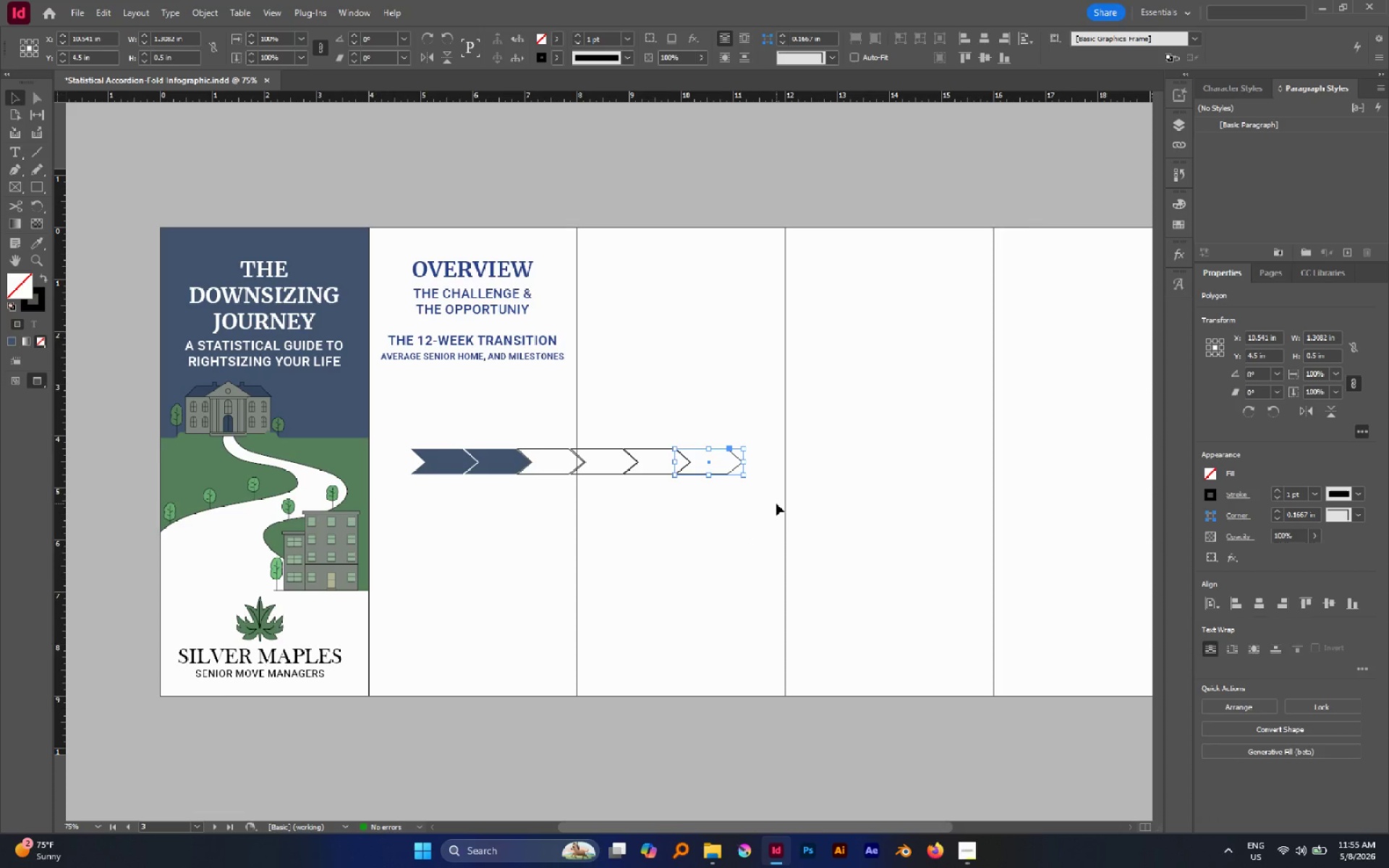 
key(ArrowRight)
 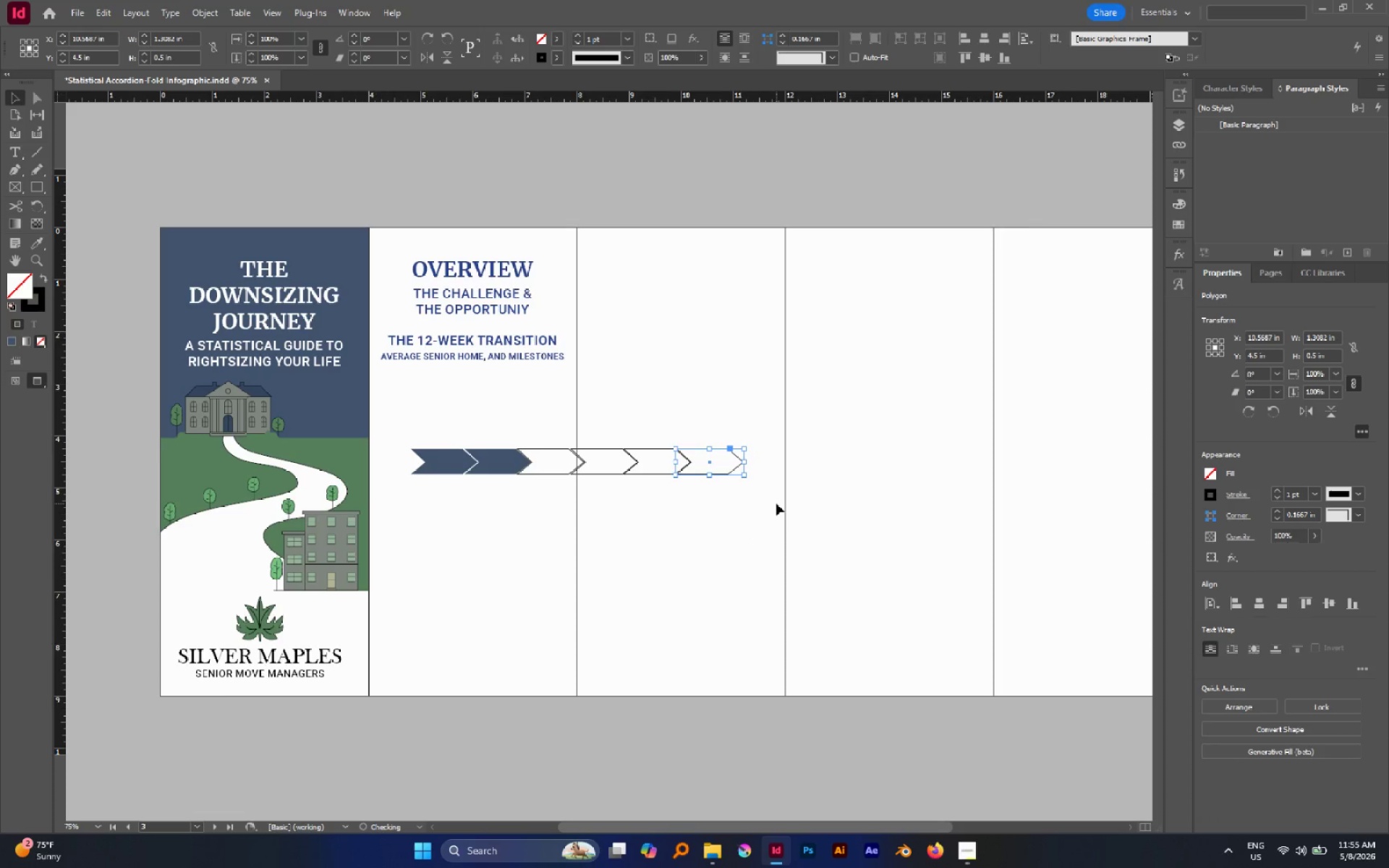 
key(ArrowRight)
 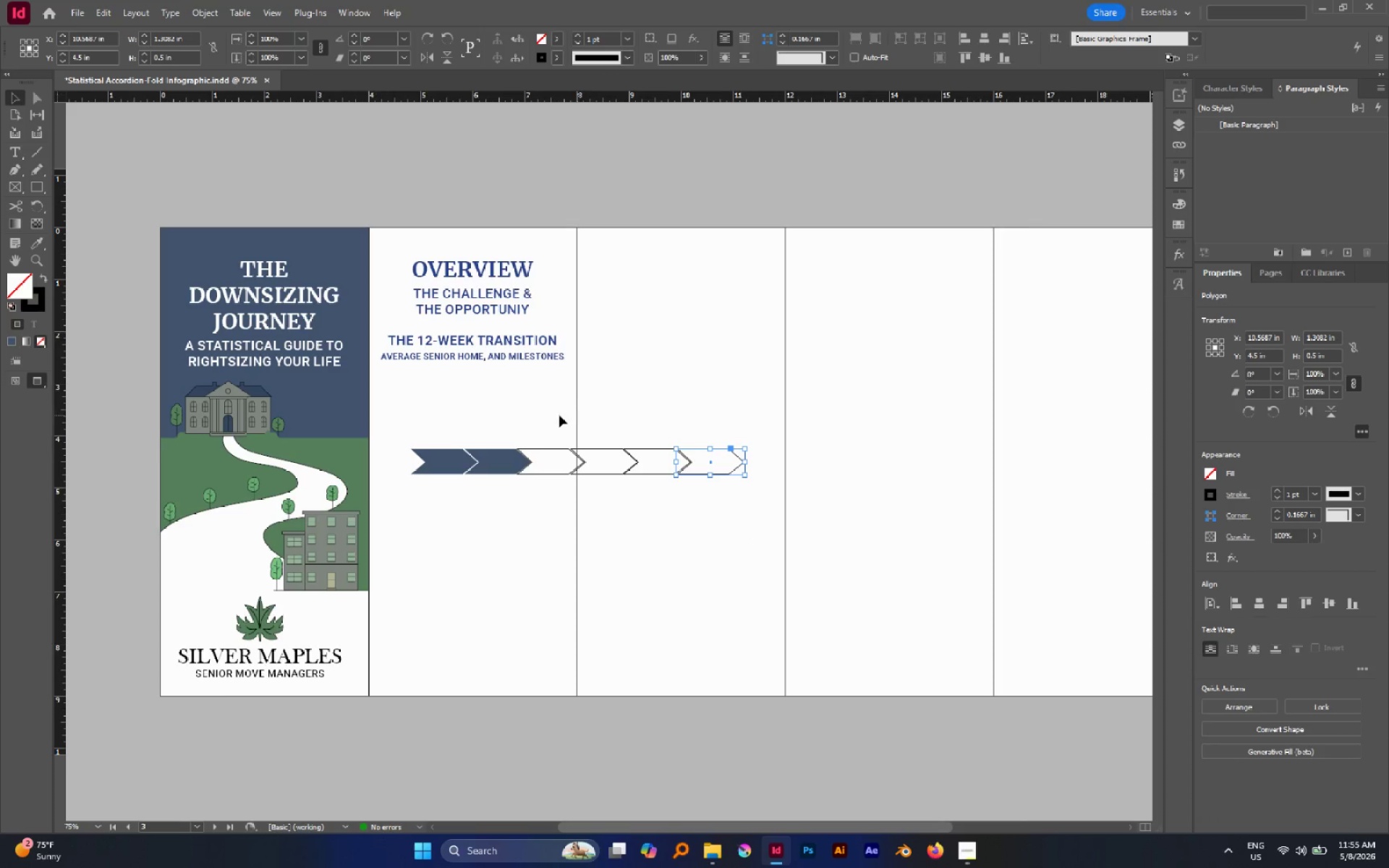 
left_click_drag(start_coordinate=[524, 415], to_coordinate=[804, 534])
 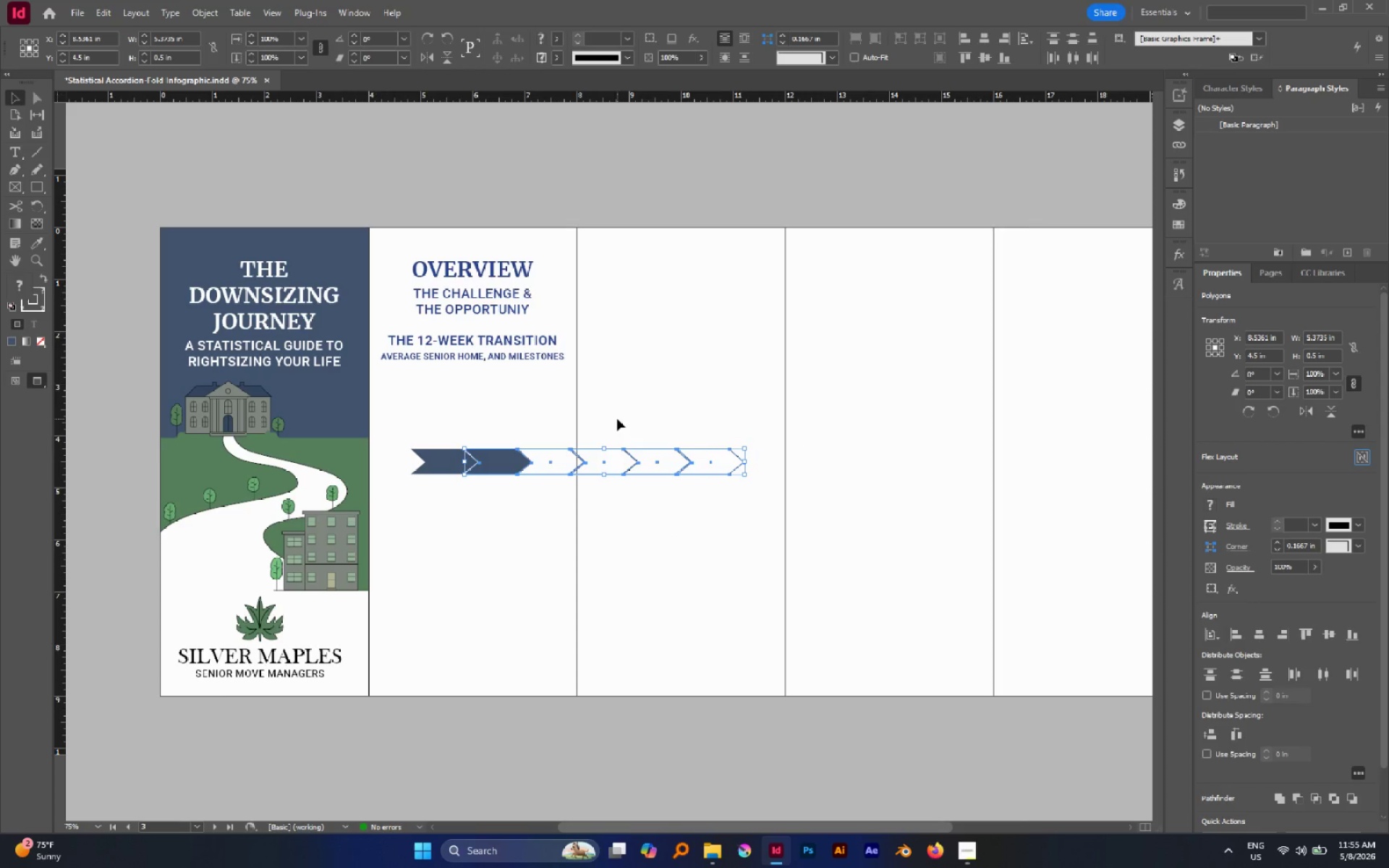 
left_click_drag(start_coordinate=[617, 419], to_coordinate=[613, 419])
 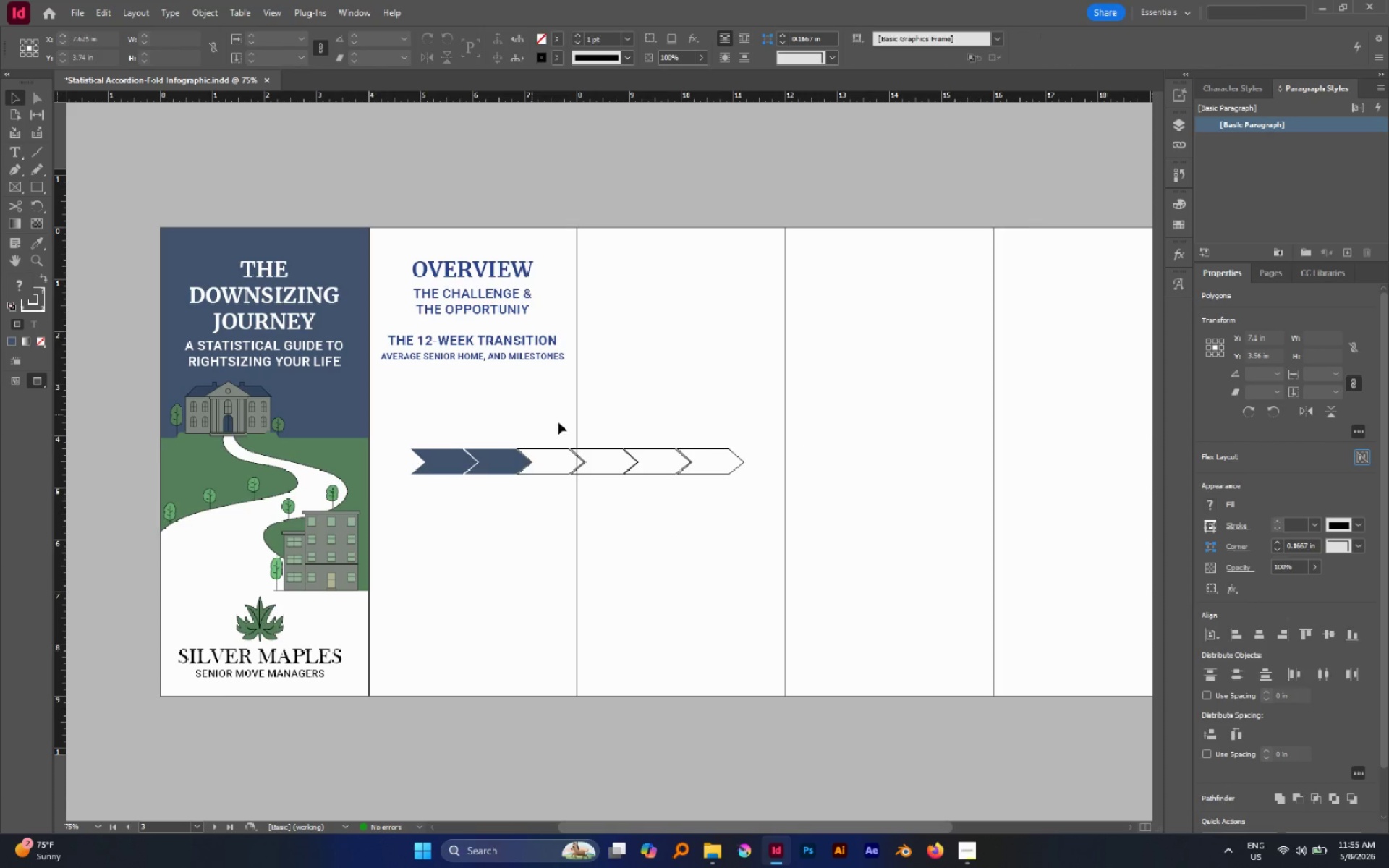 
left_click_drag(start_coordinate=[558, 422], to_coordinate=[833, 577])
 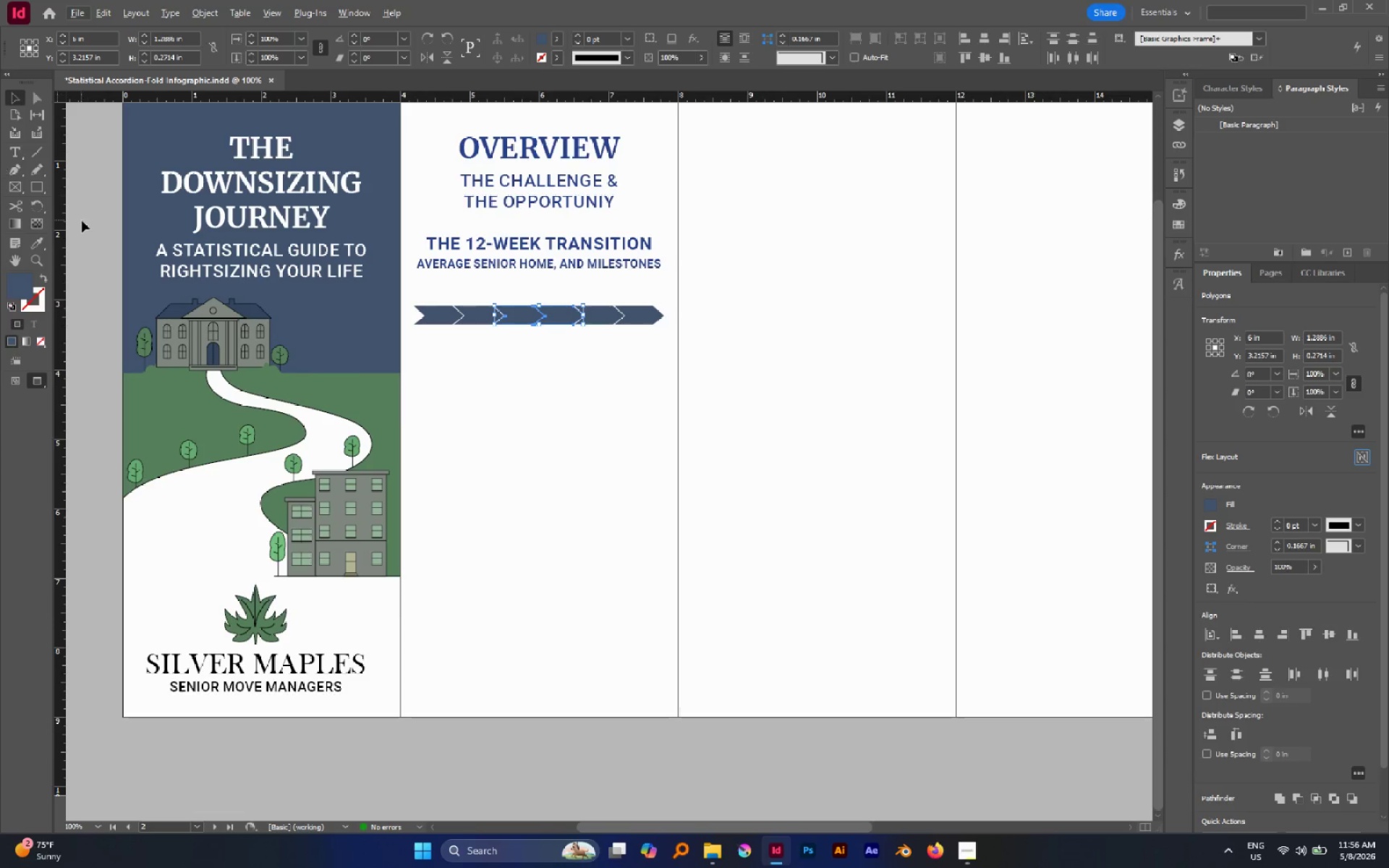 
wait(61.16)
 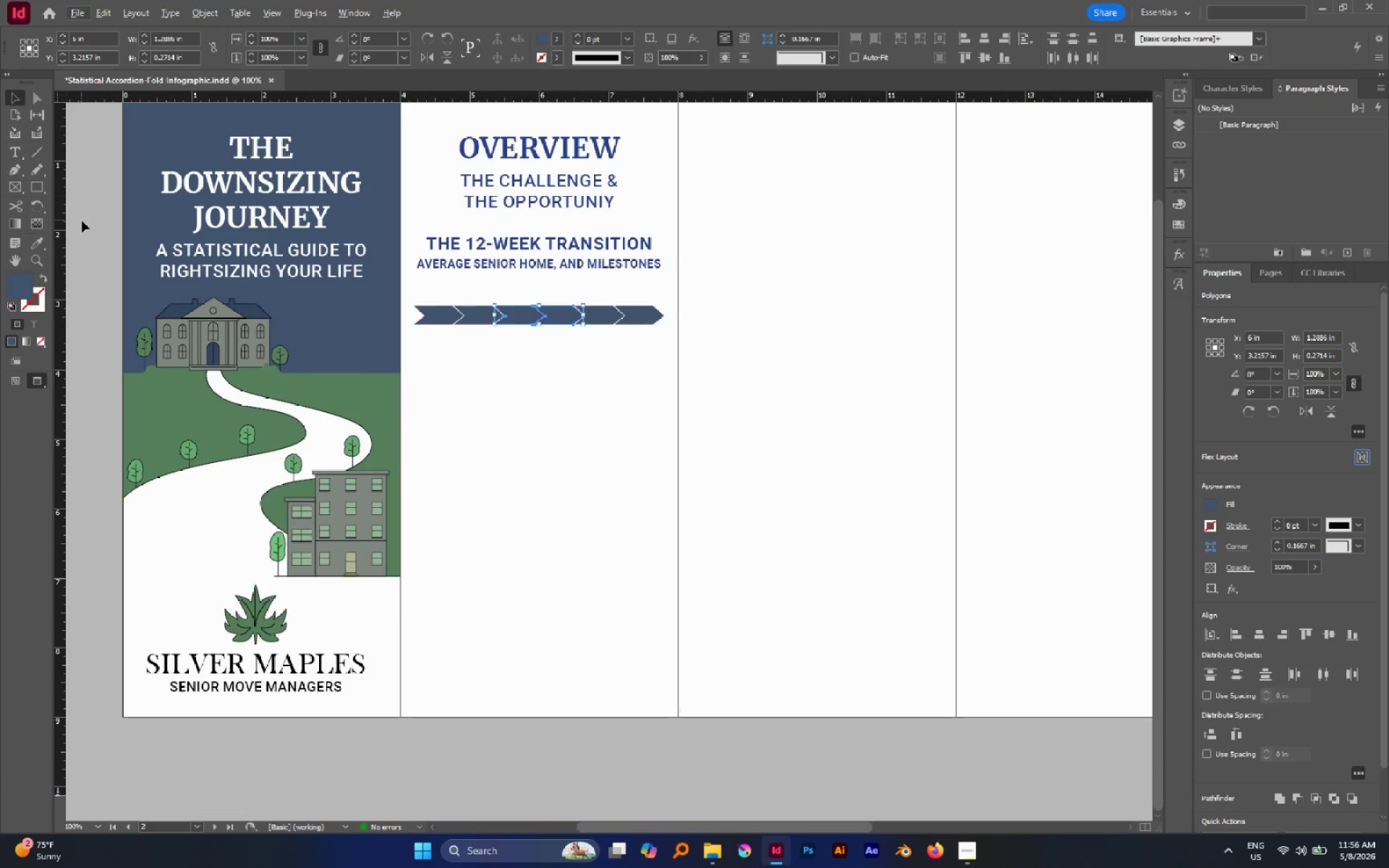 
left_click([222, 312])
 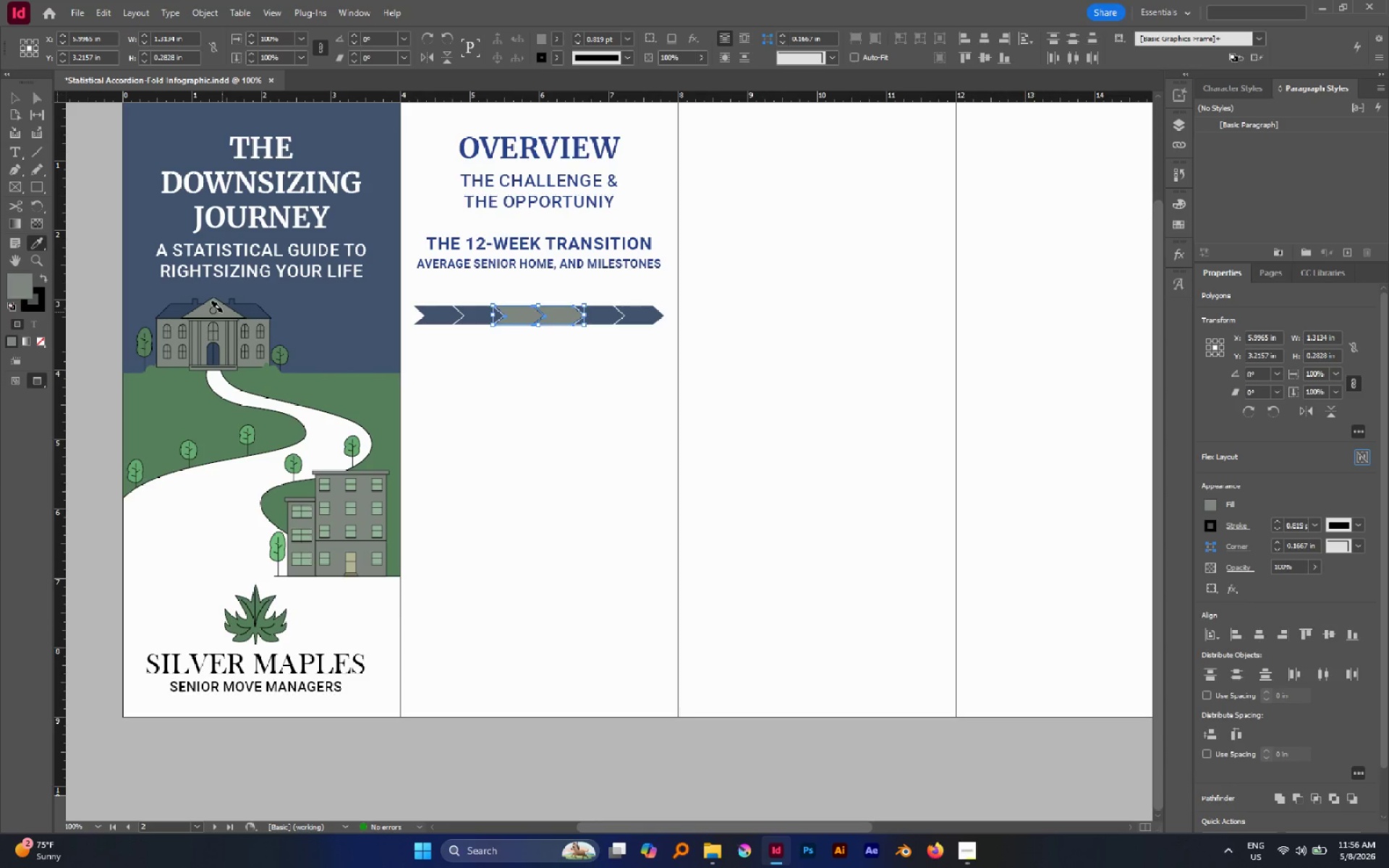 
key(A)
 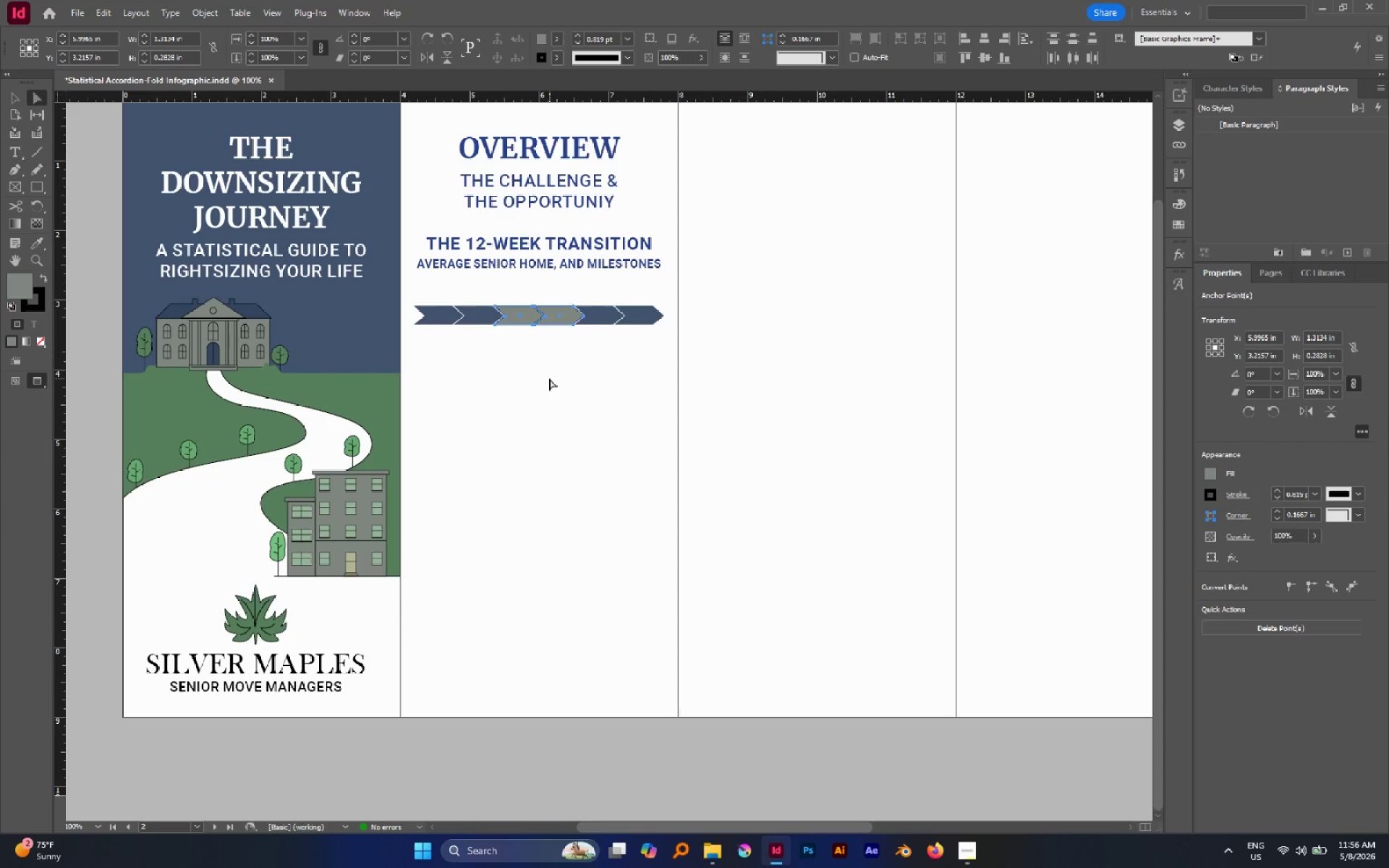 
left_click([549, 378])
 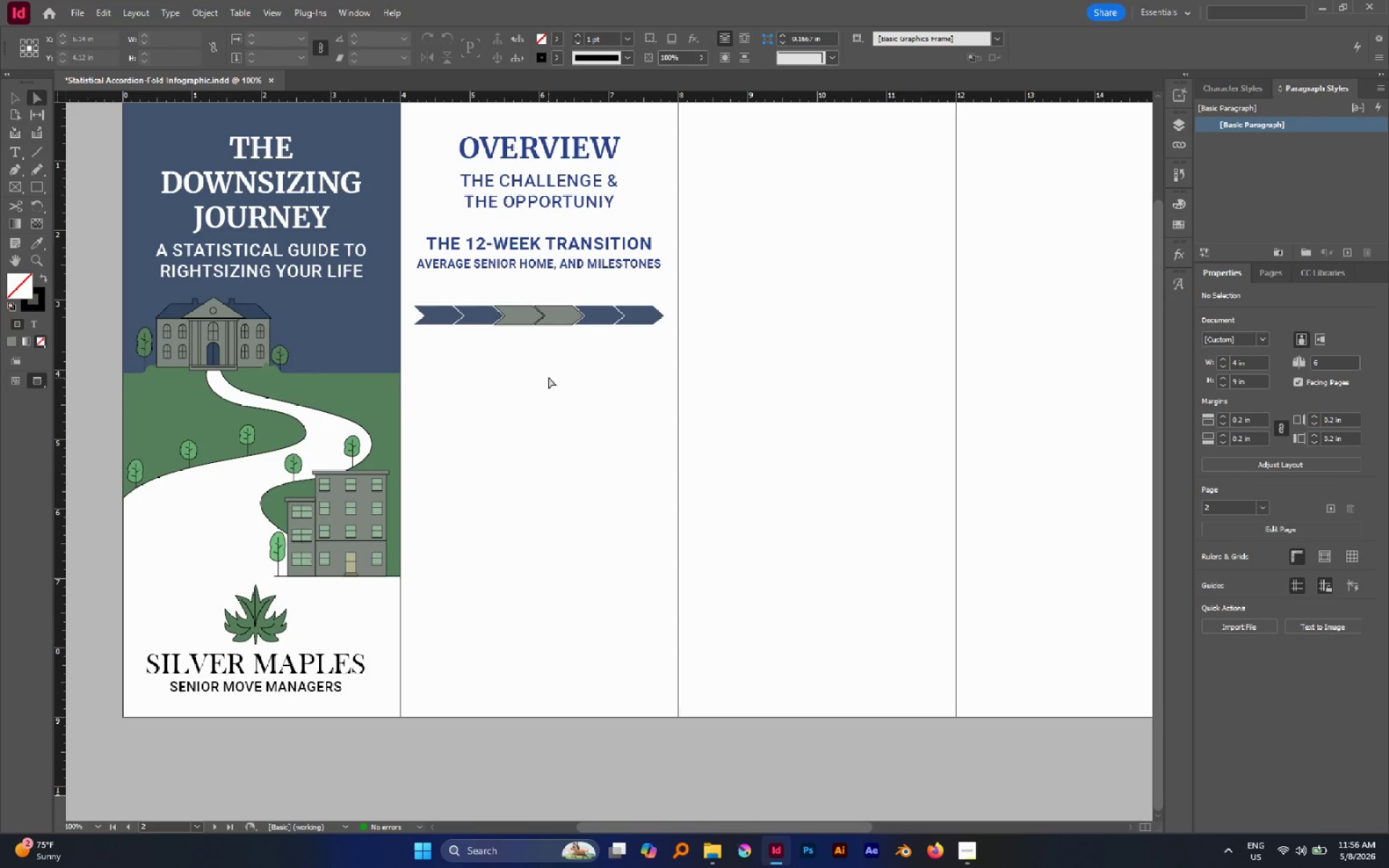 
wait(6.83)
 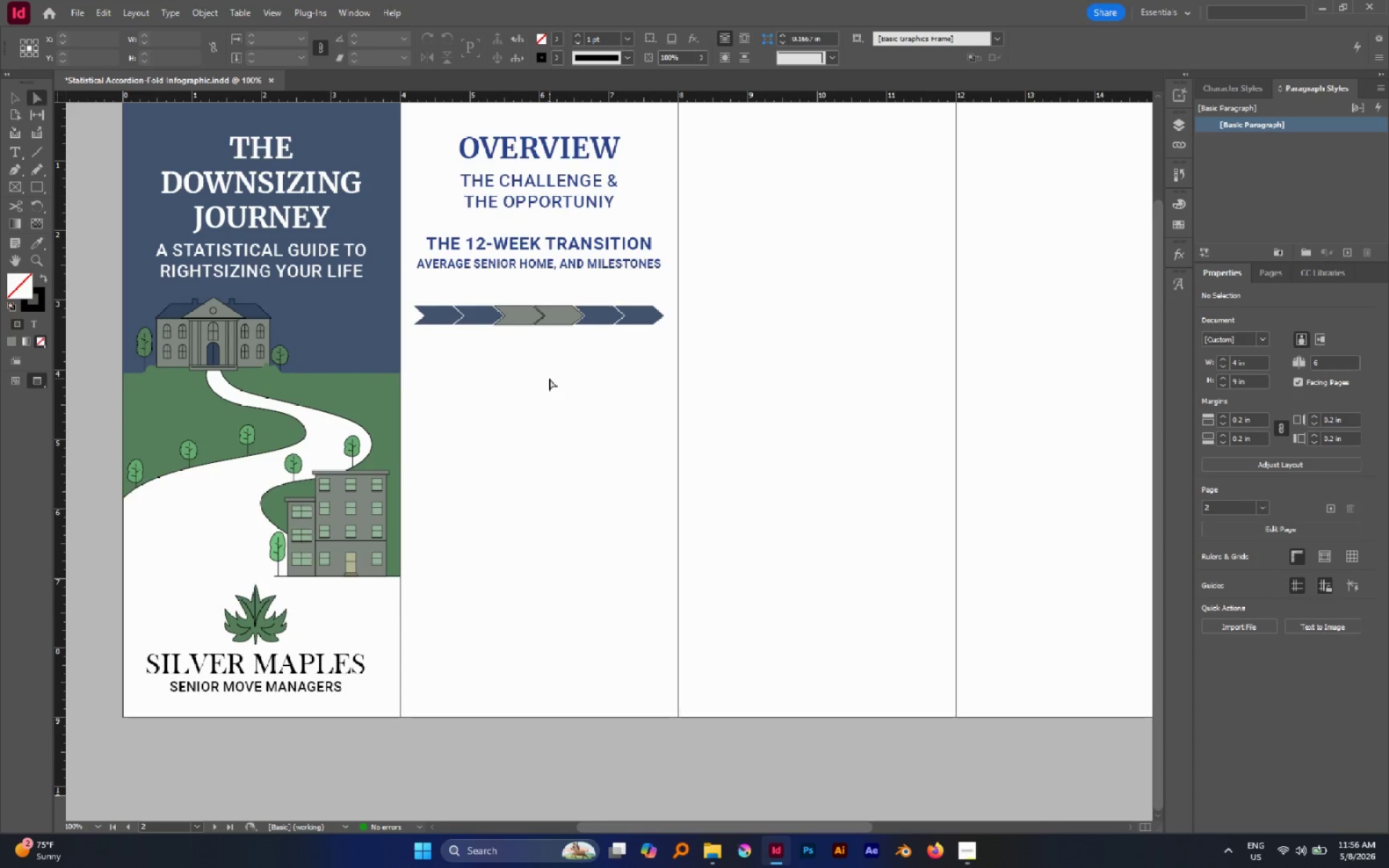 
key(V)
 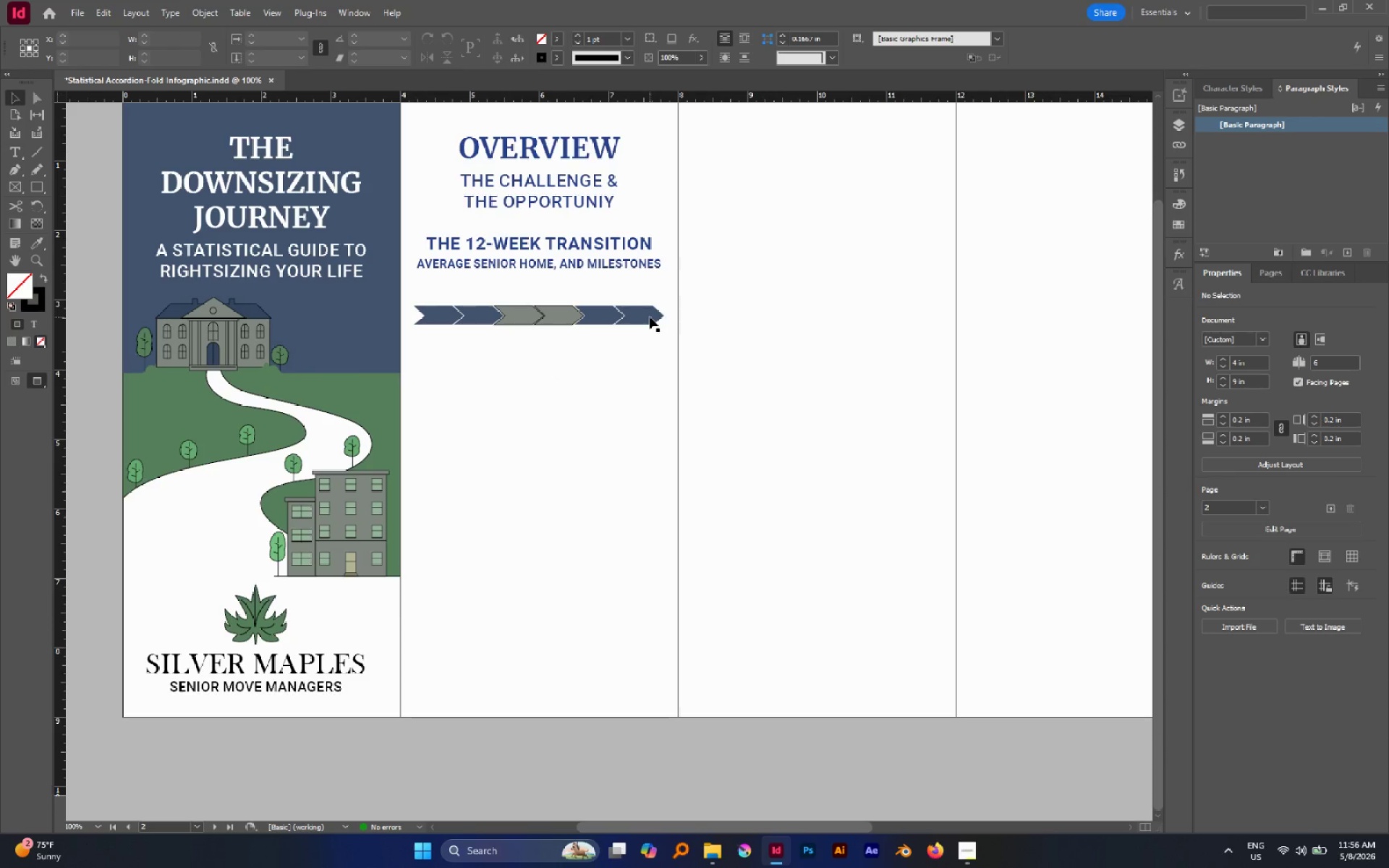 
left_click([650, 317])
 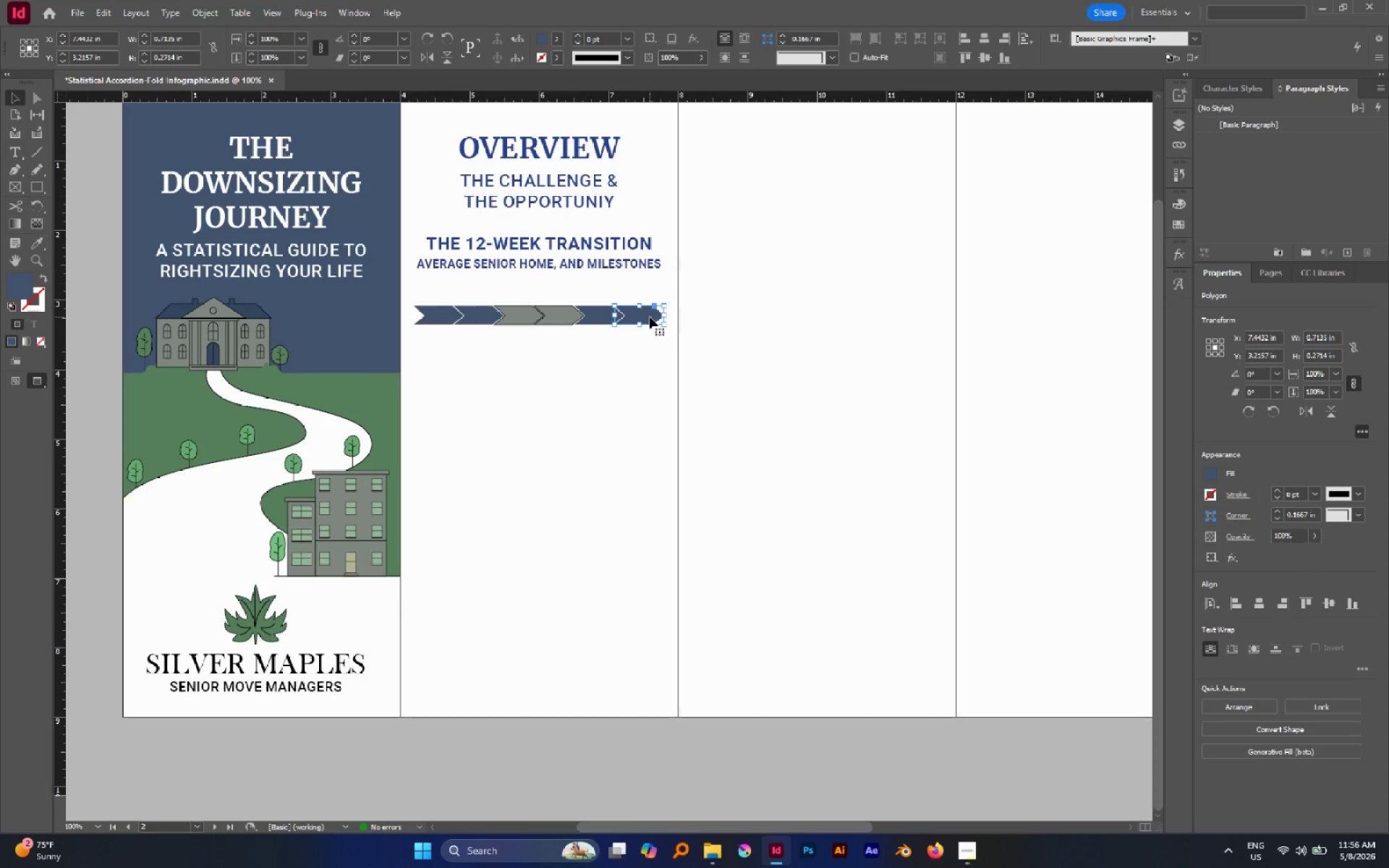 
key(I)
 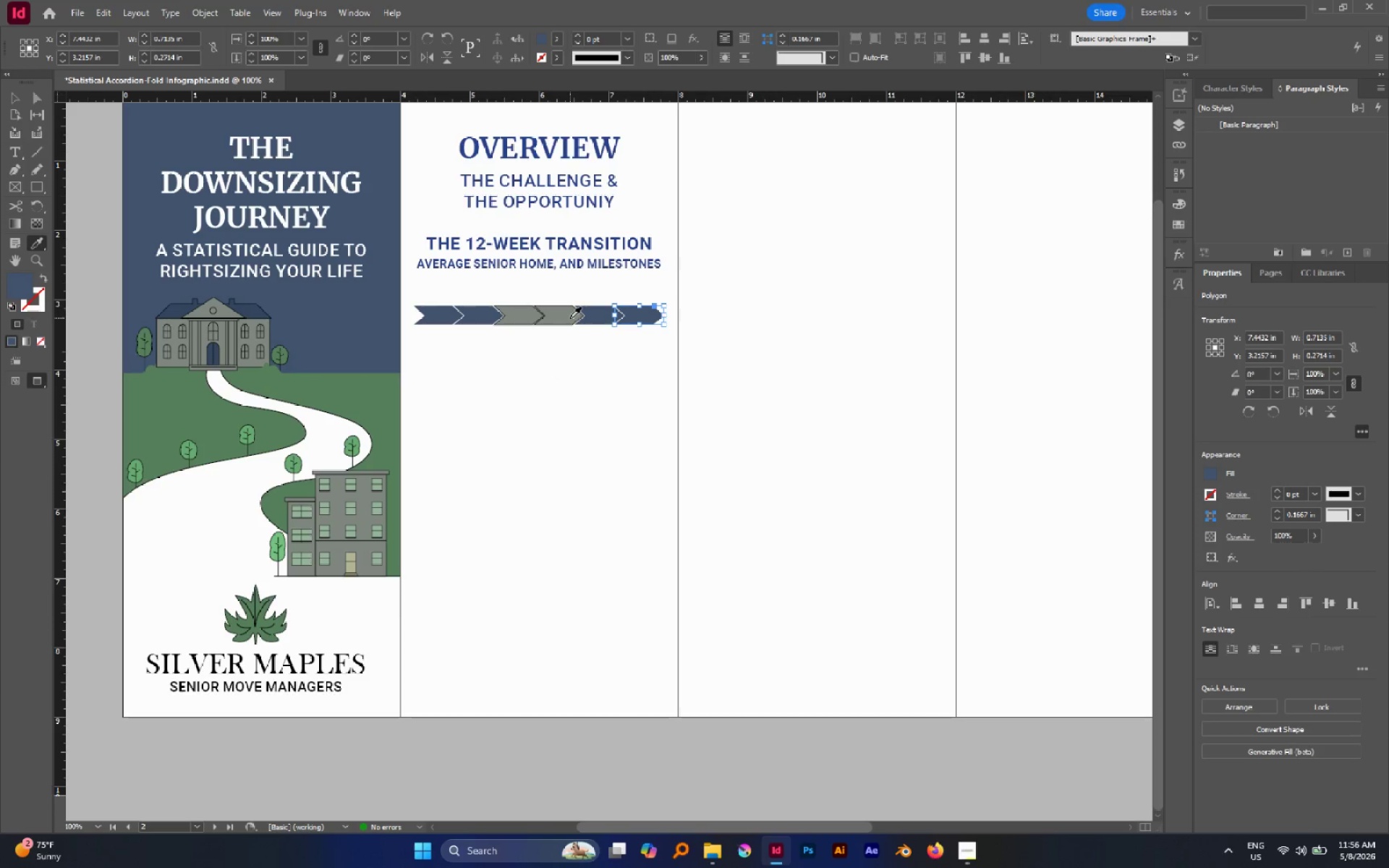 
left_click([570, 318])
 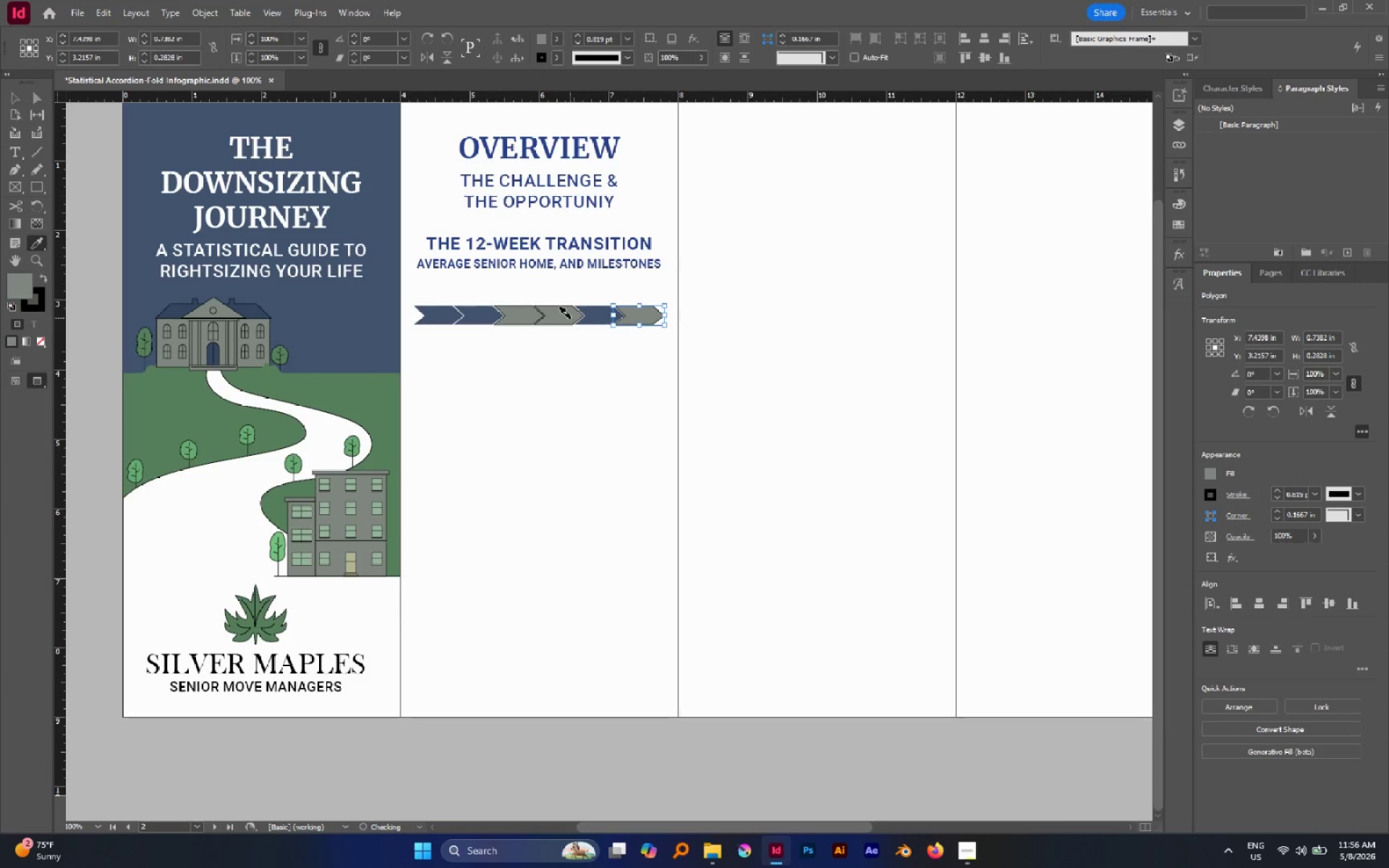 
key(V)
 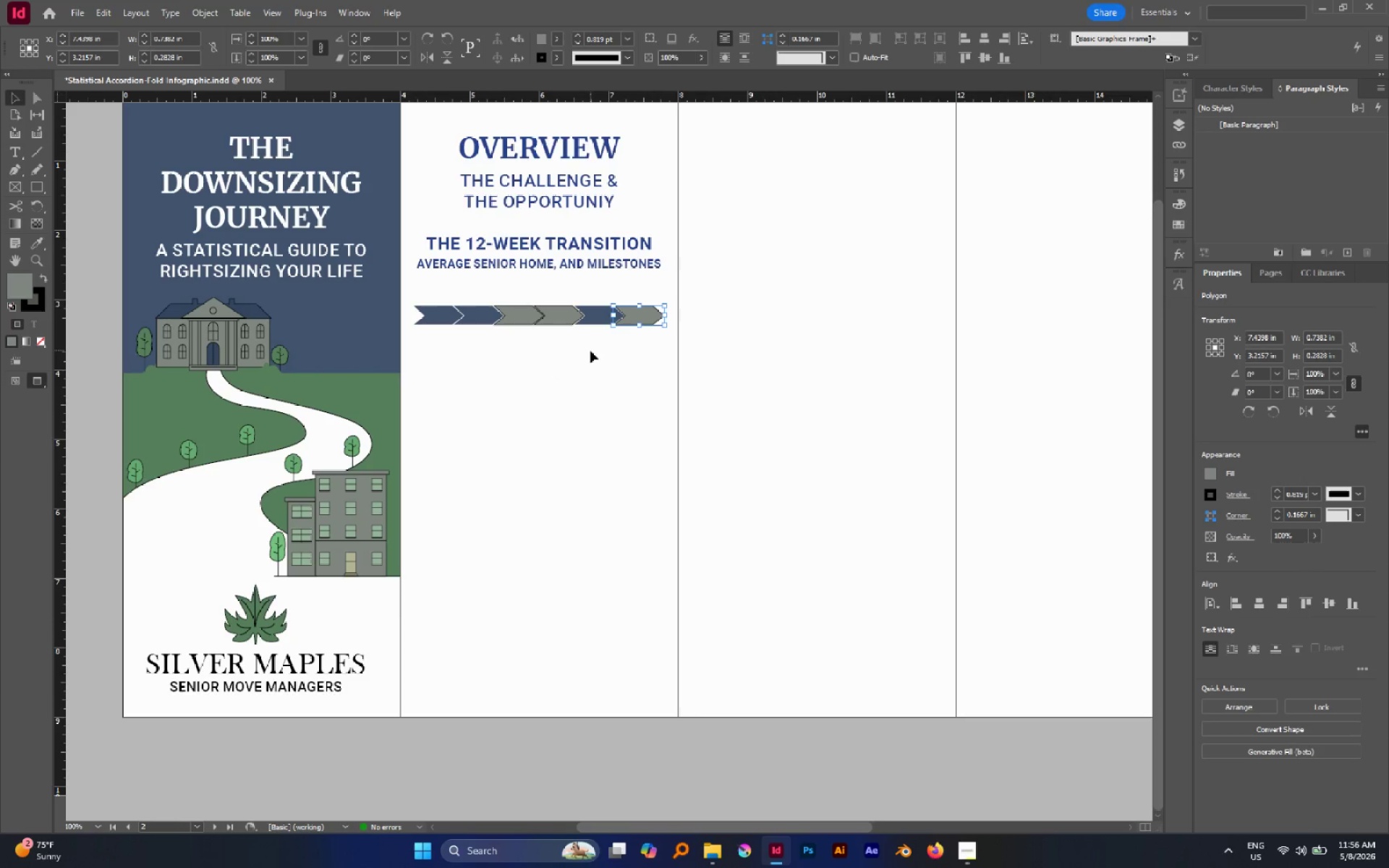 
left_click([590, 351])
 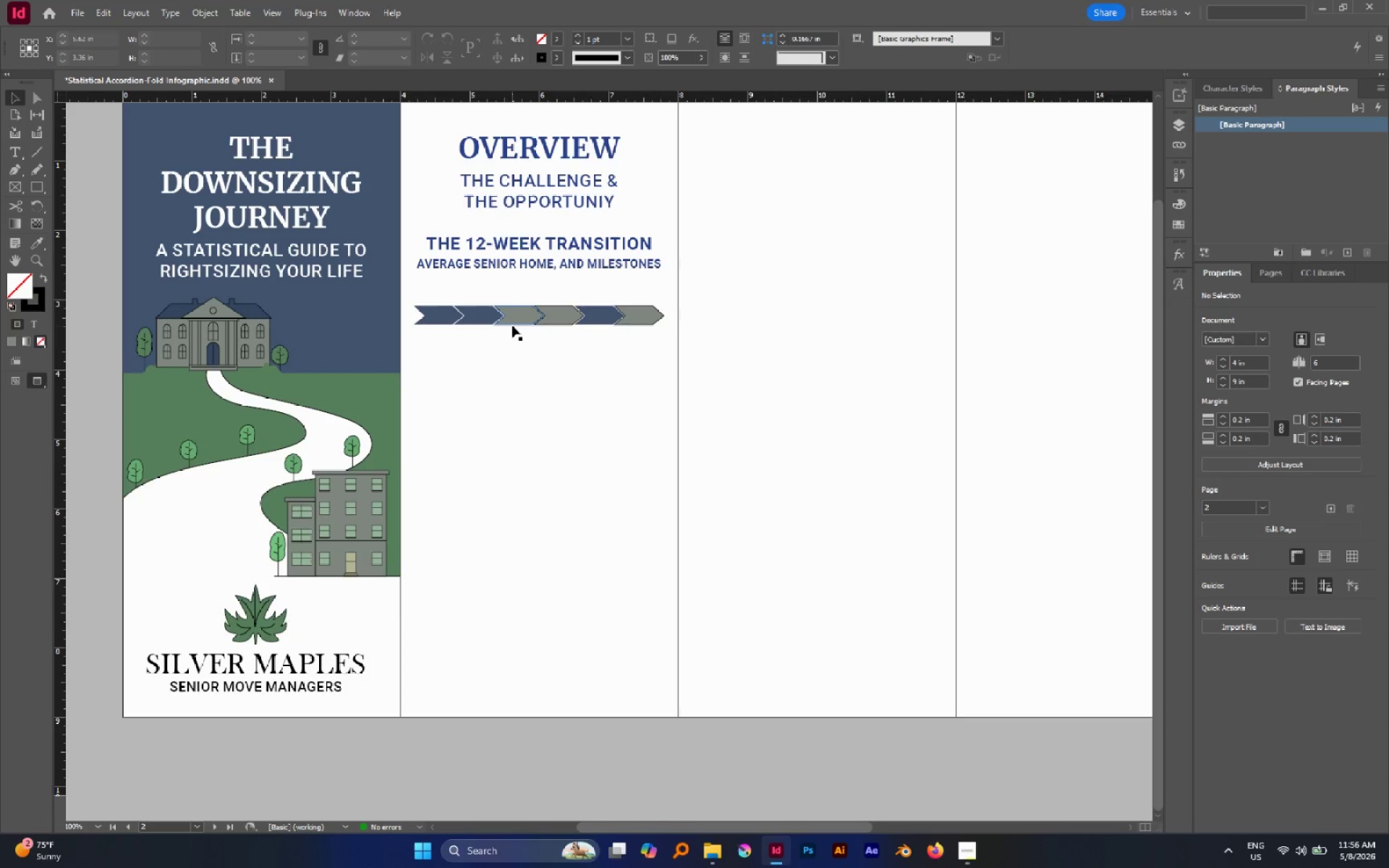 
left_click([512, 325])
 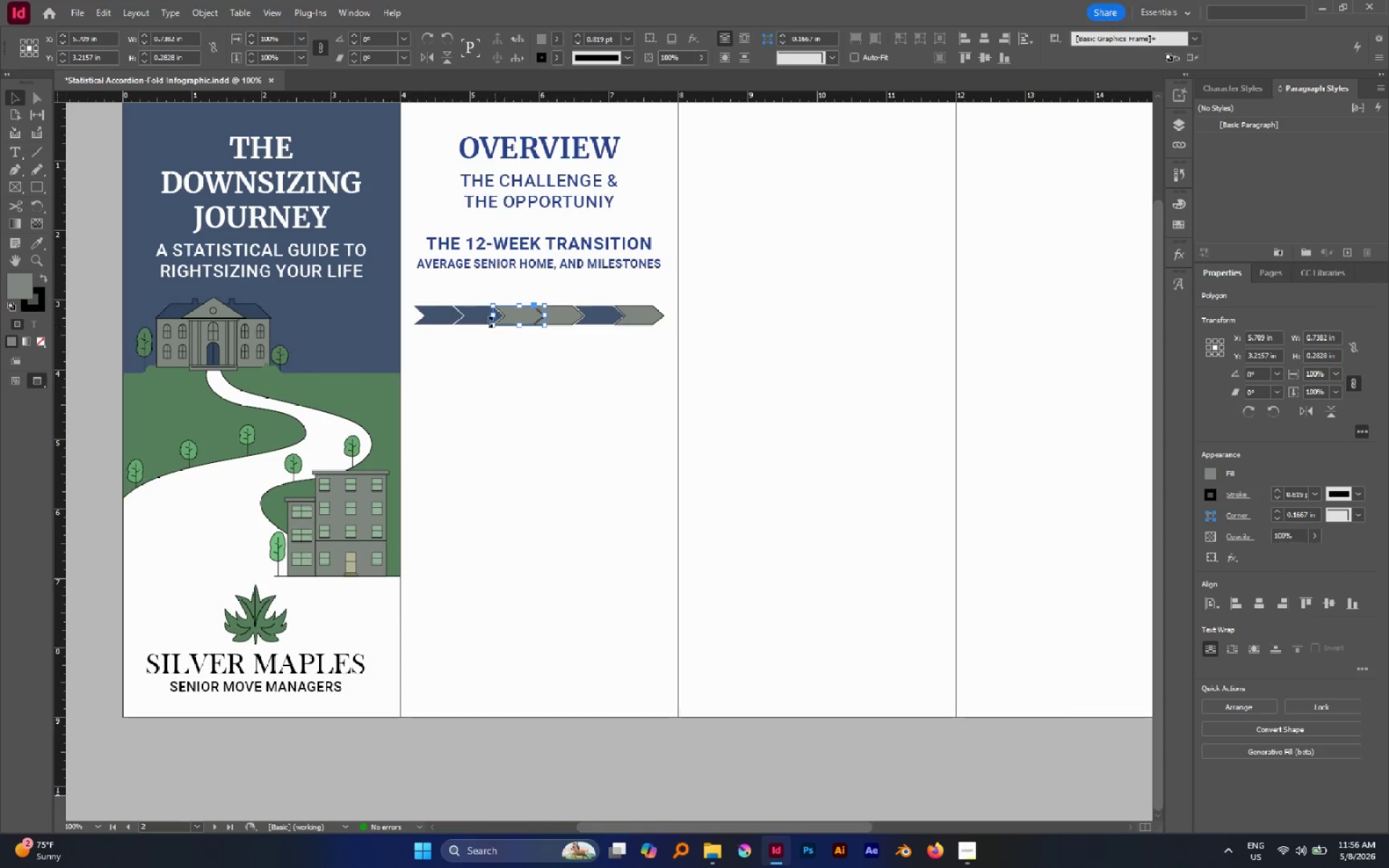 
left_click([480, 317])
 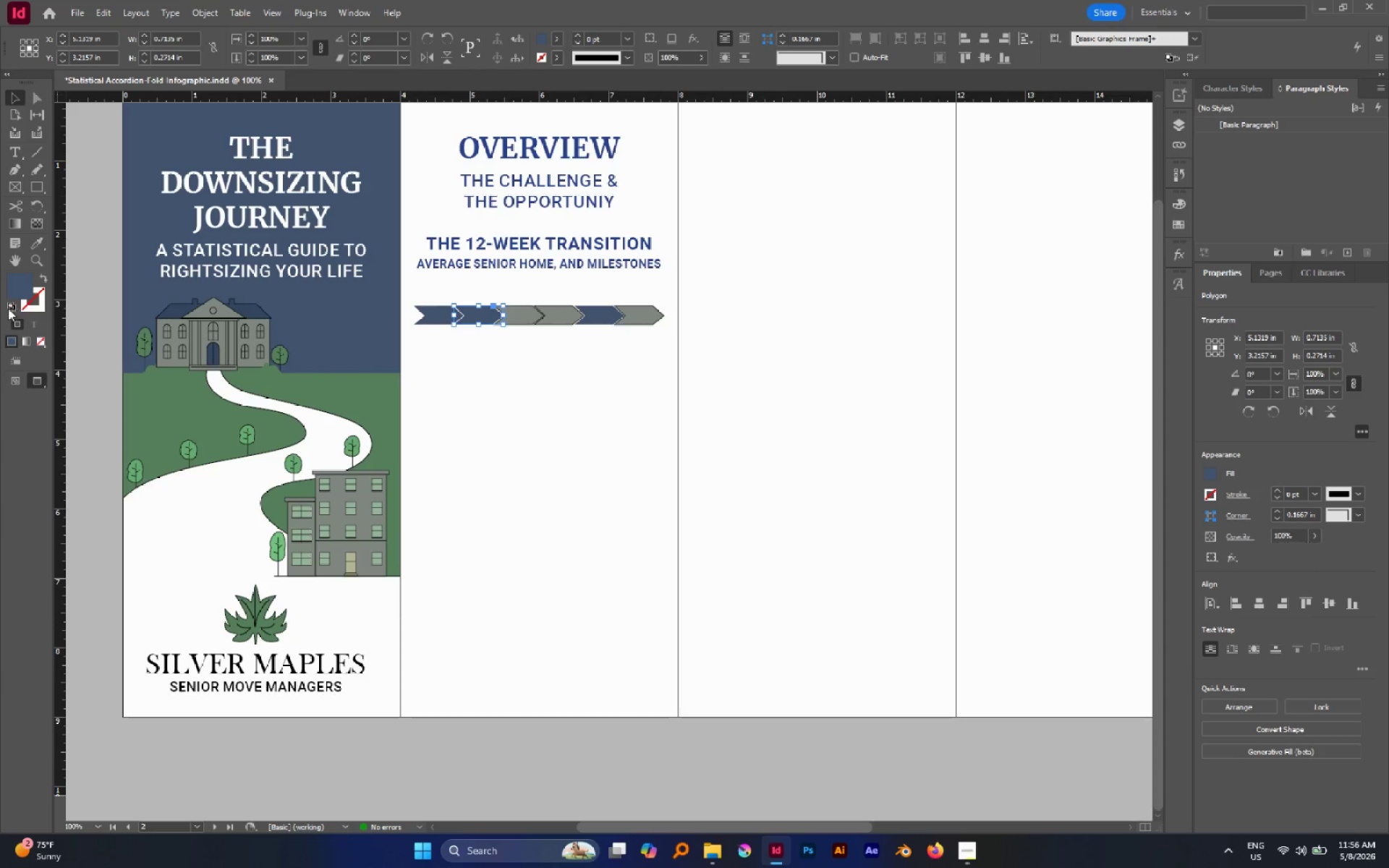 
left_click_drag(start_coordinate=[46, 244], to_coordinate=[50, 244])
 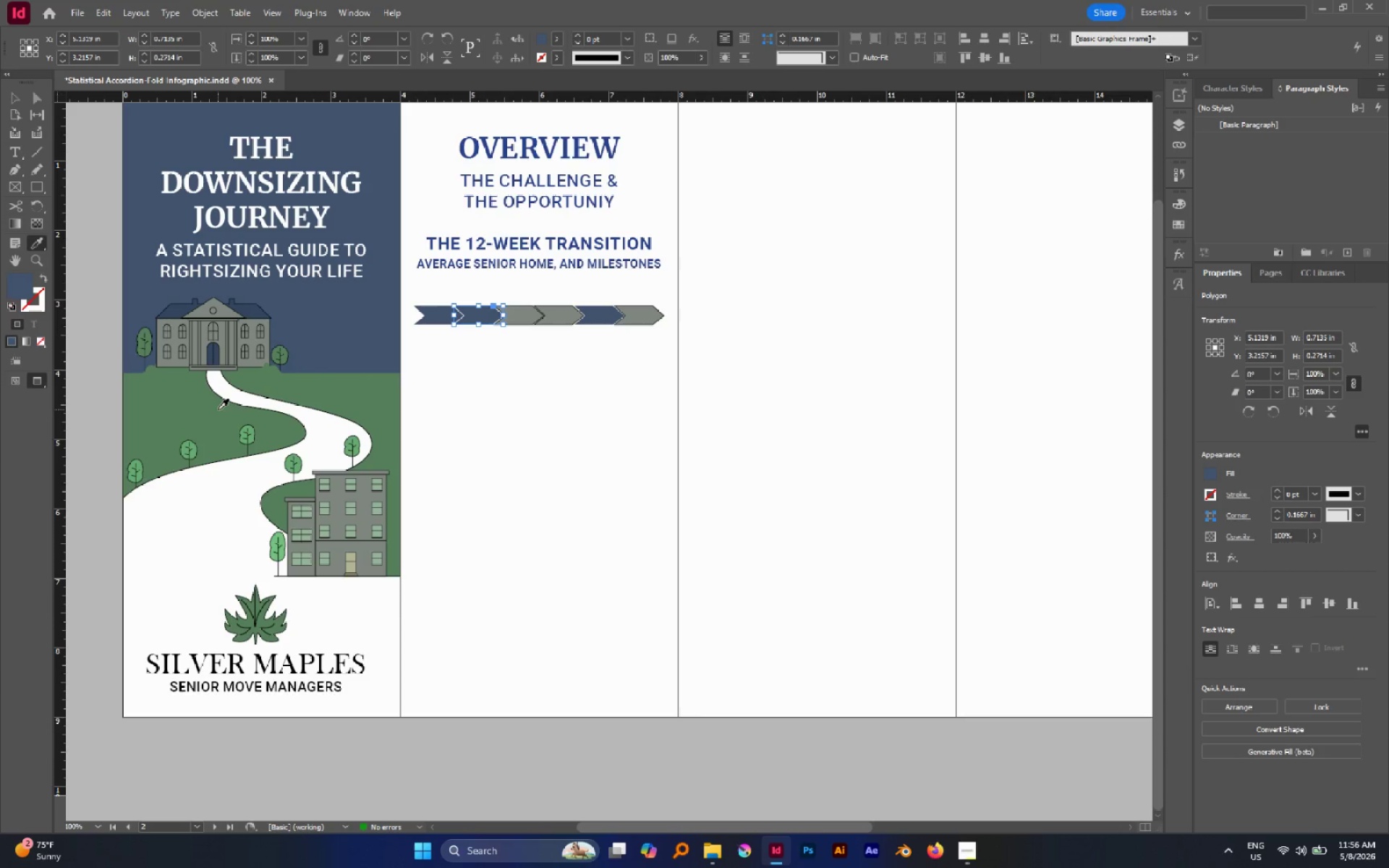 
left_click([218, 409])
 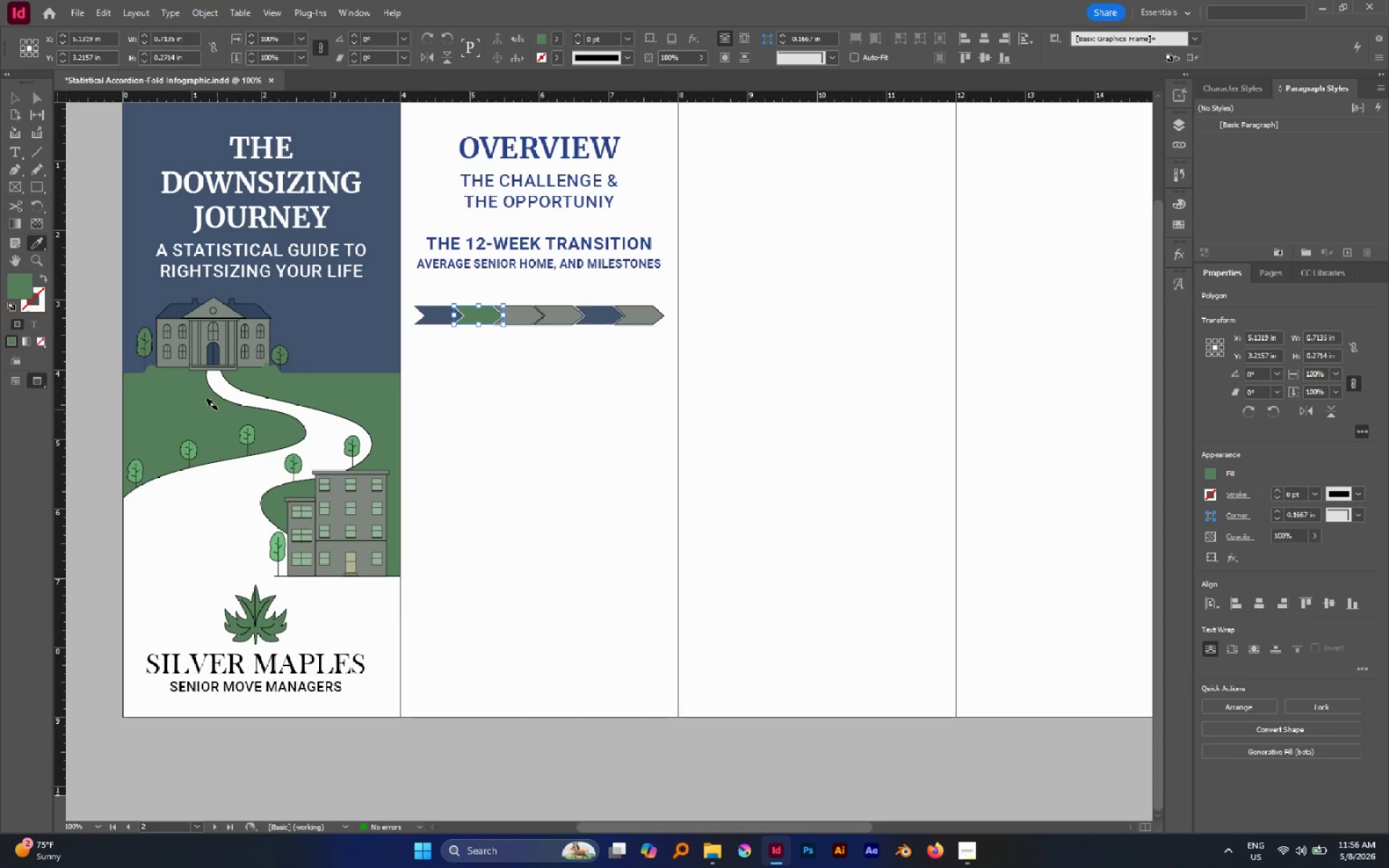 
key(B)
 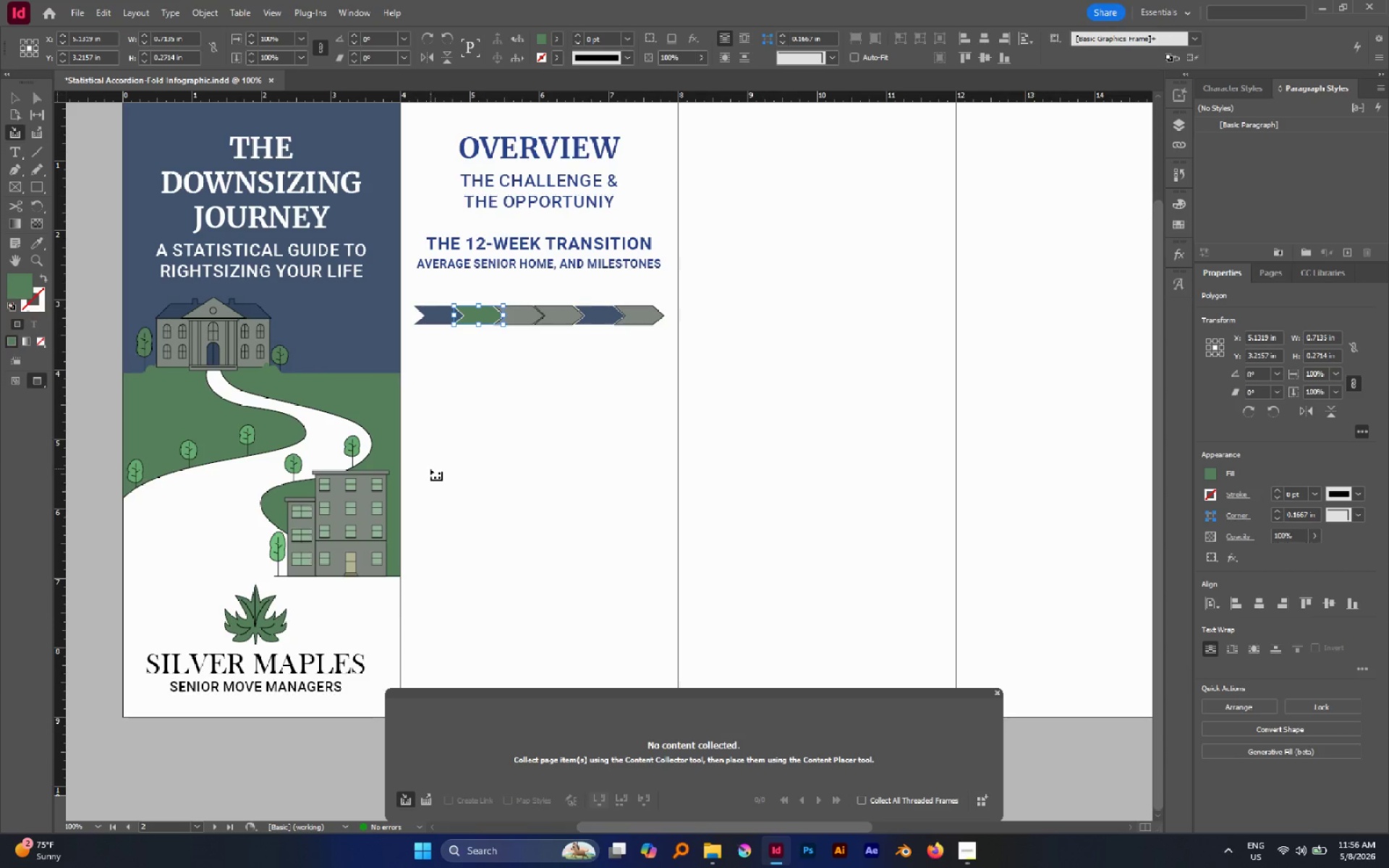 
key(V)
 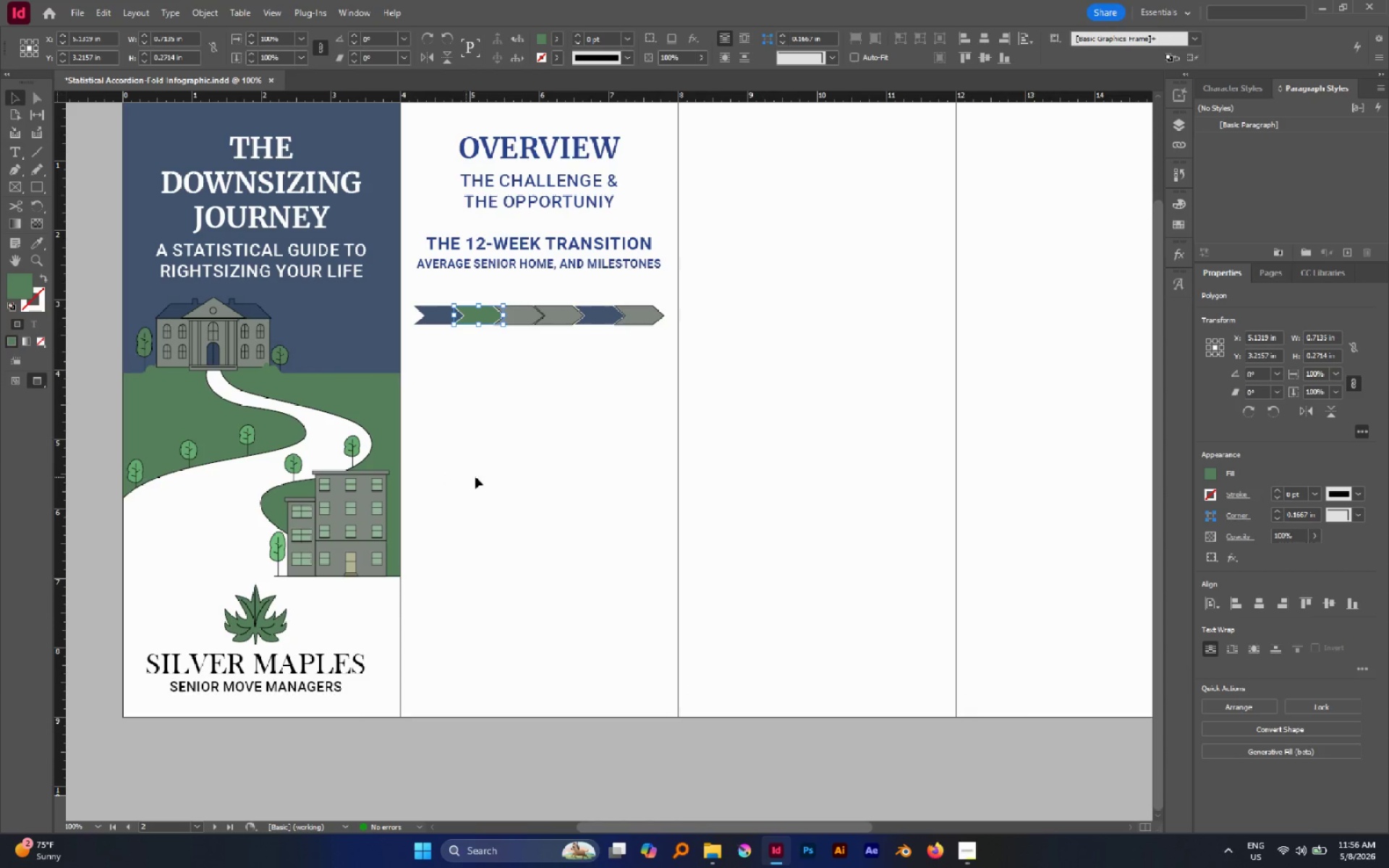 
left_click([475, 477])
 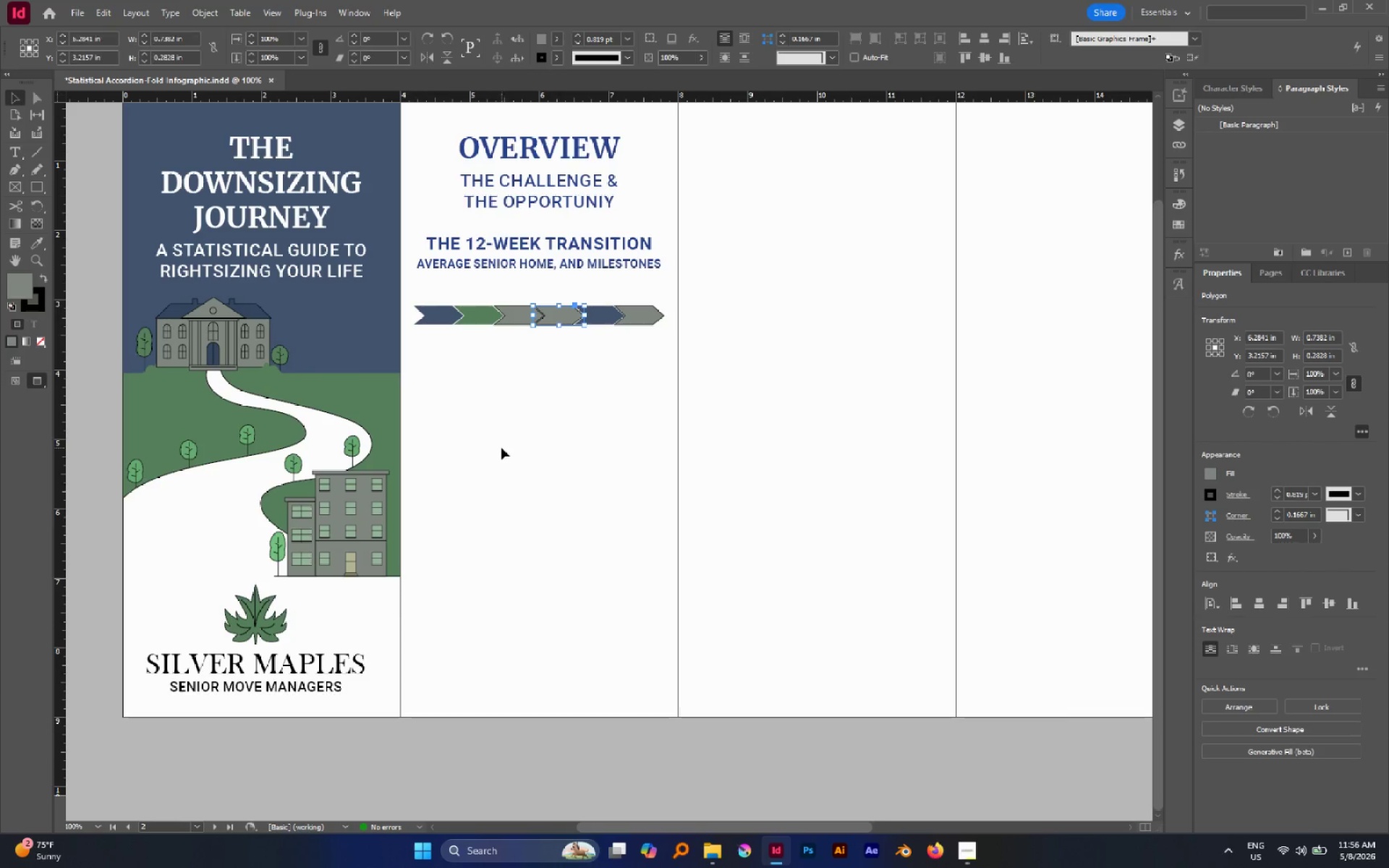 
key(I)
 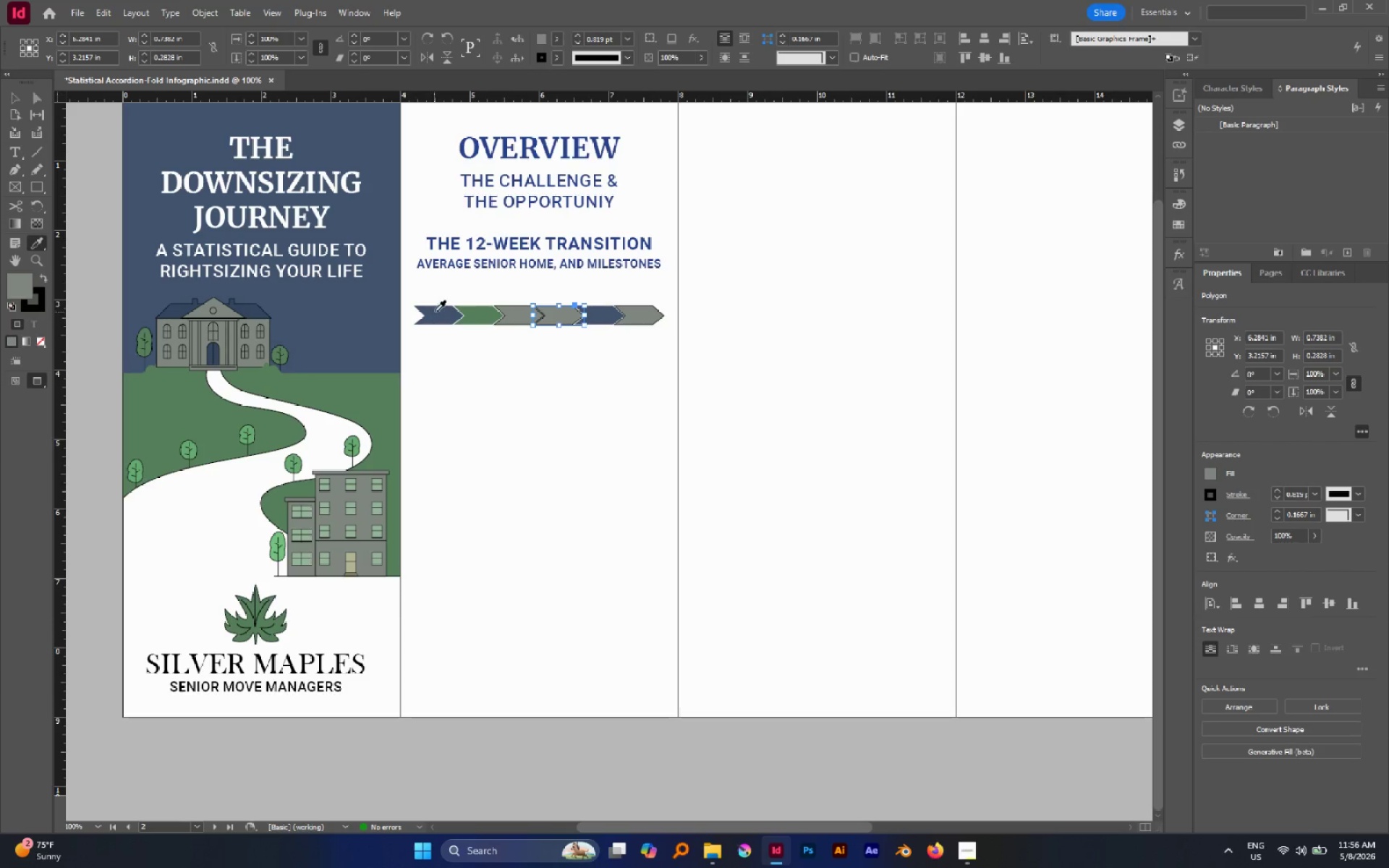 
left_click([435, 311])
 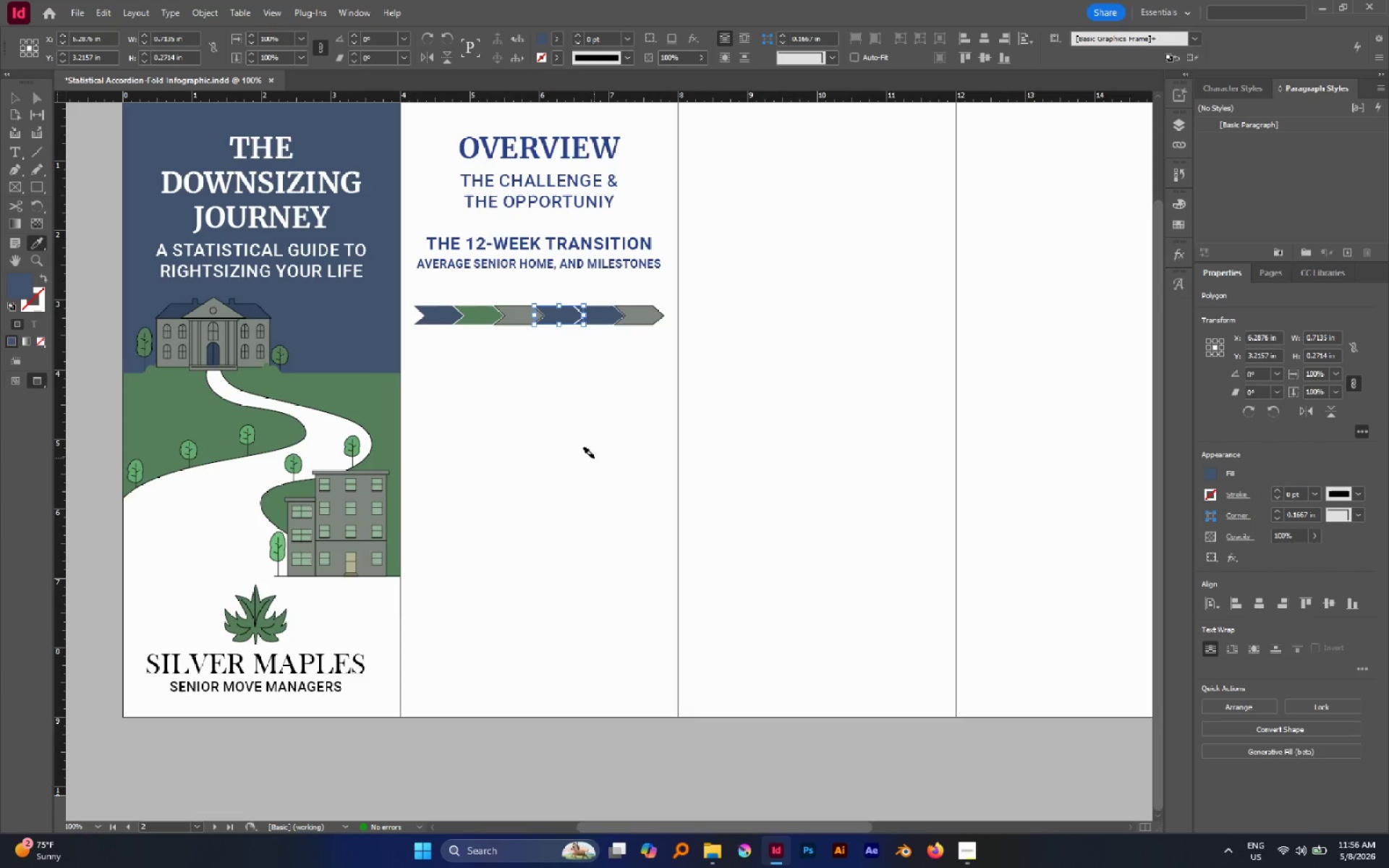 
key(V)
 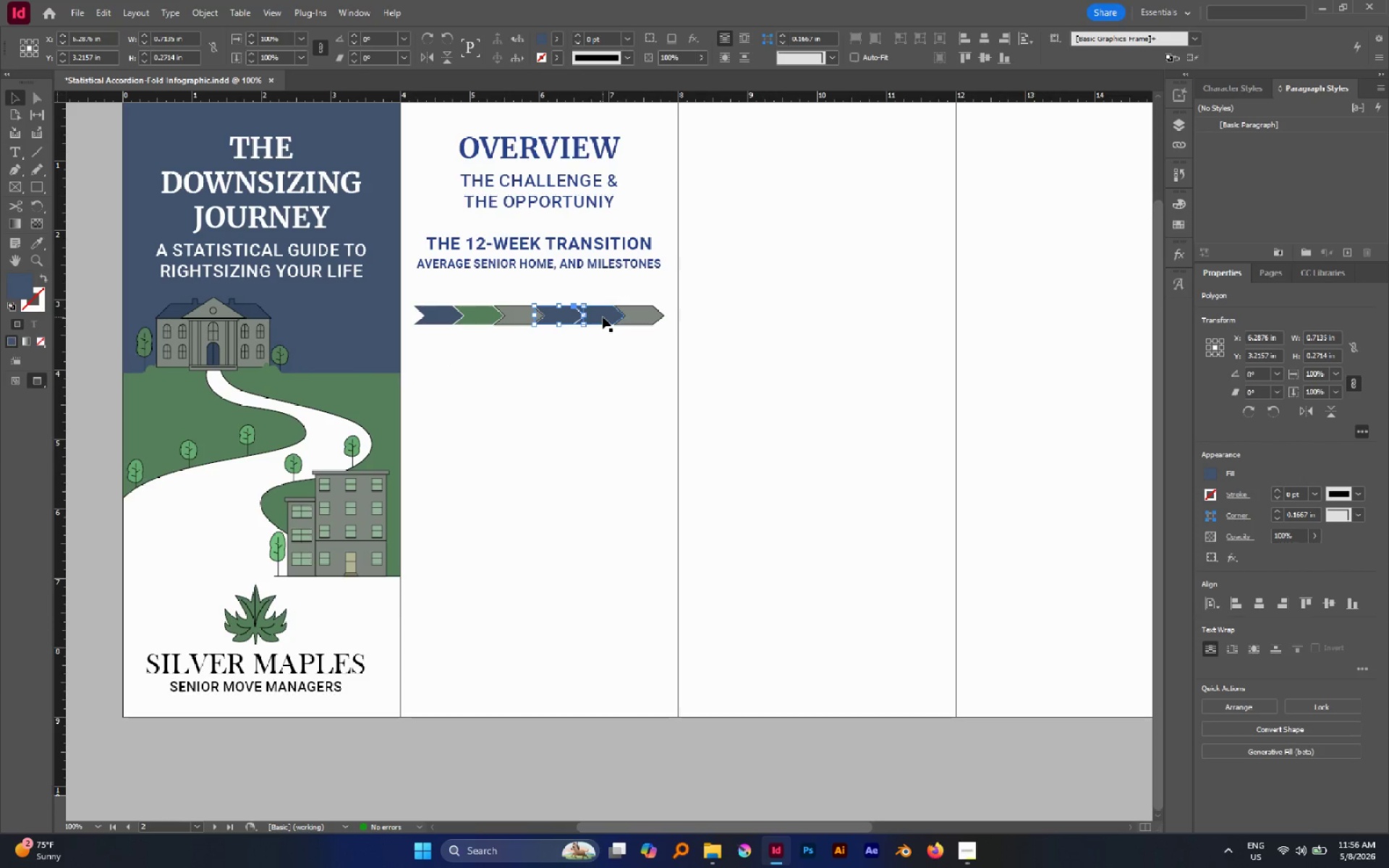 
left_click([603, 317])
 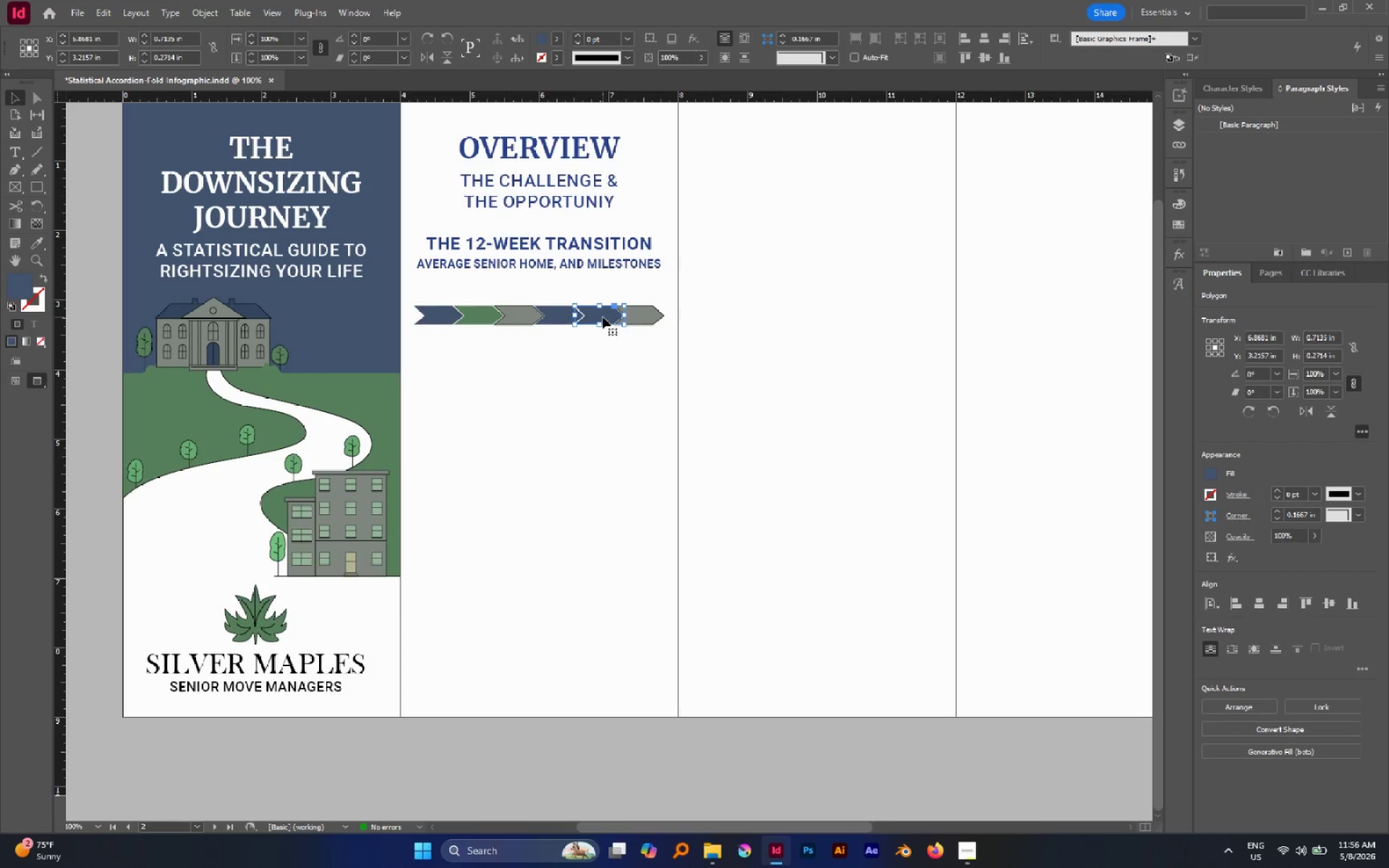 
key(I)
 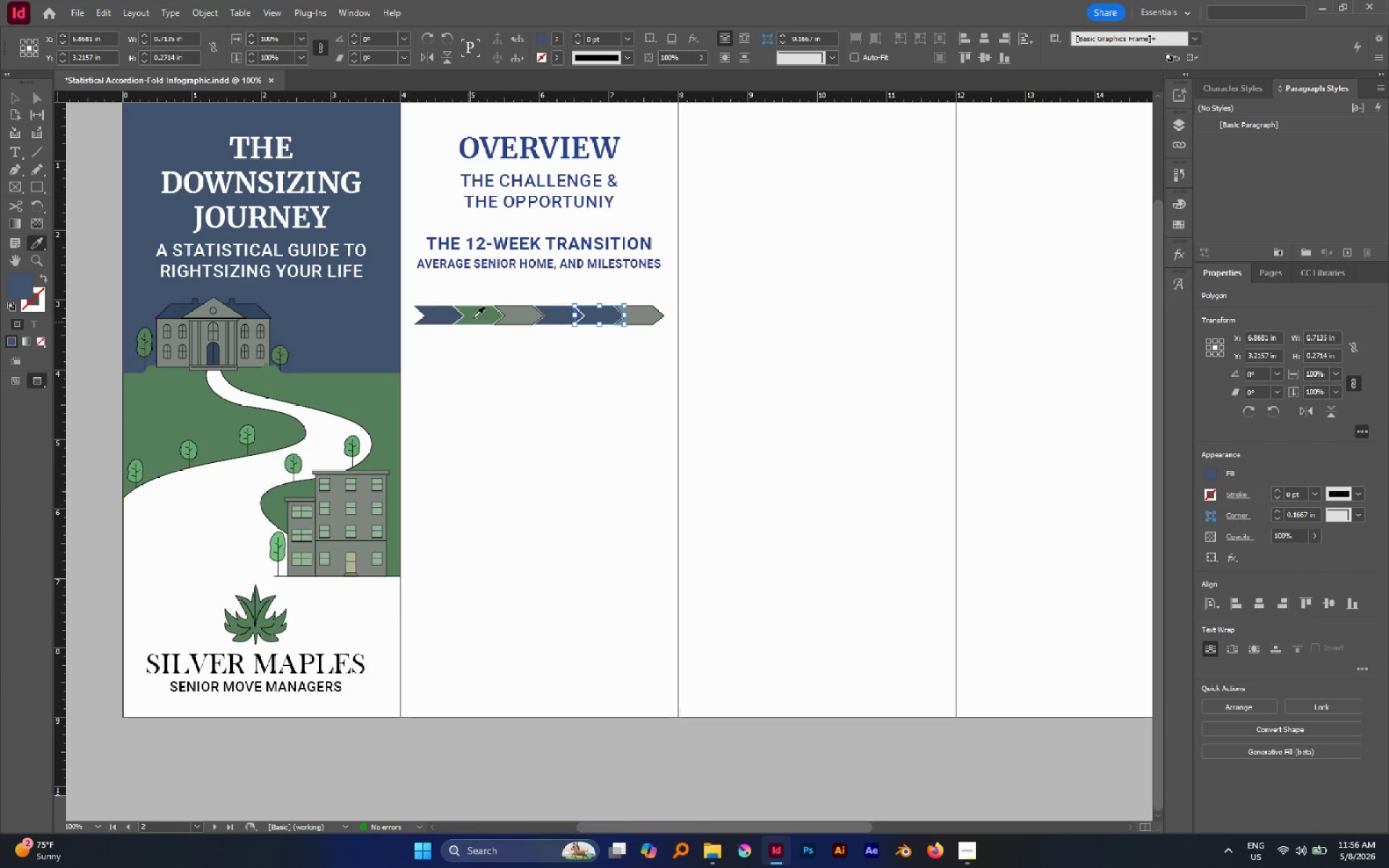 
left_click([476, 315])
 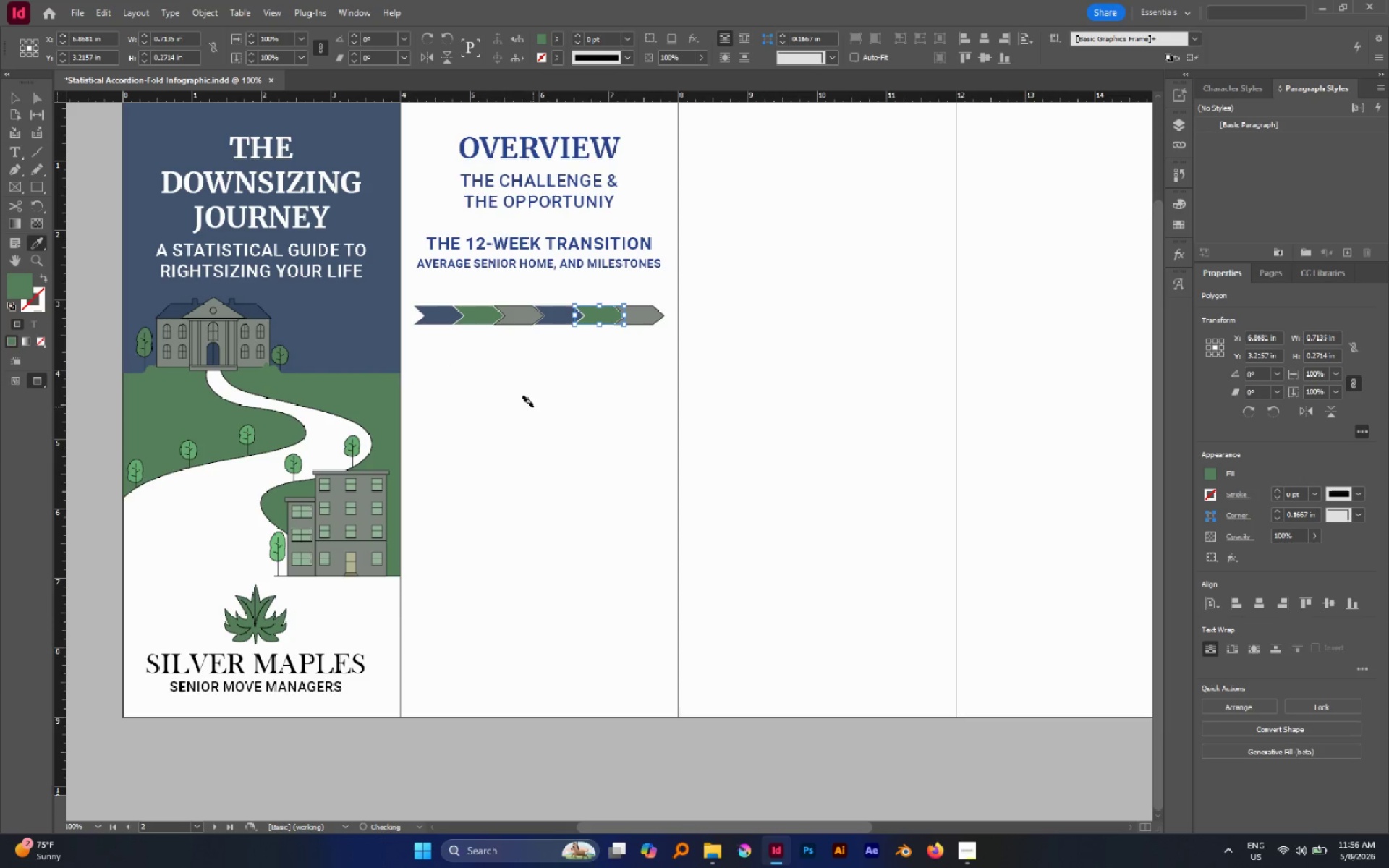 
key(V)
 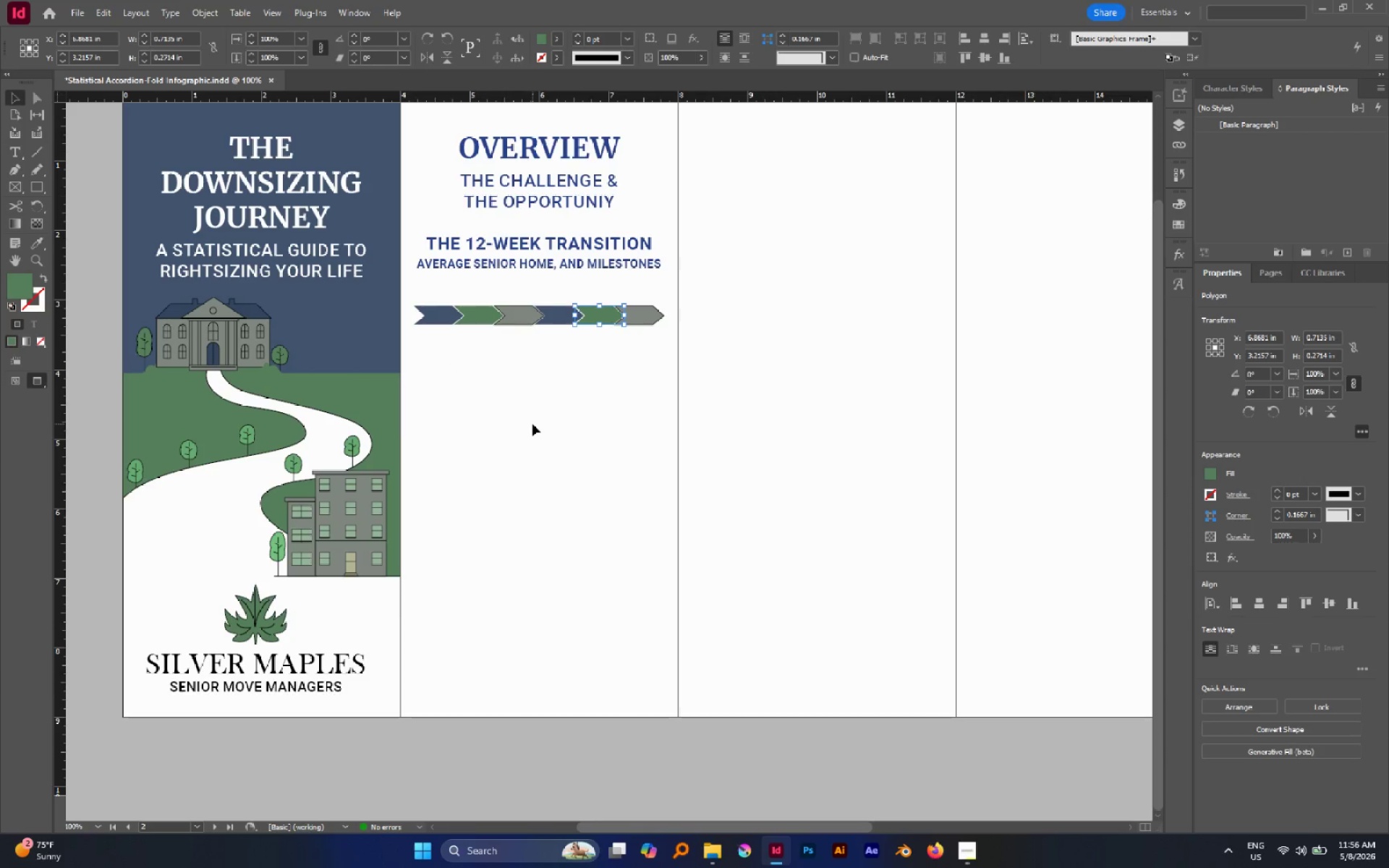 
left_click([532, 424])
 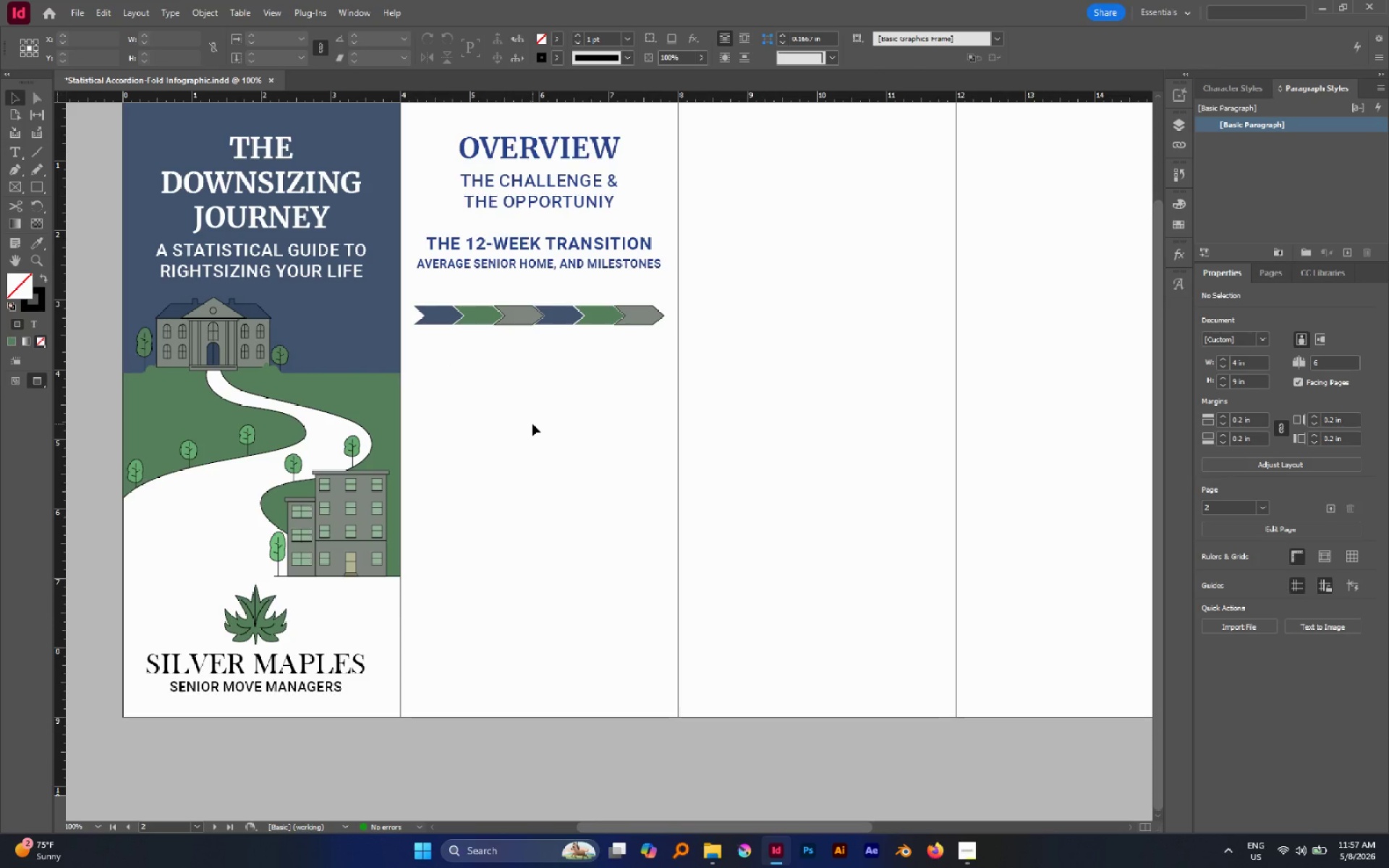 
wait(8.55)
 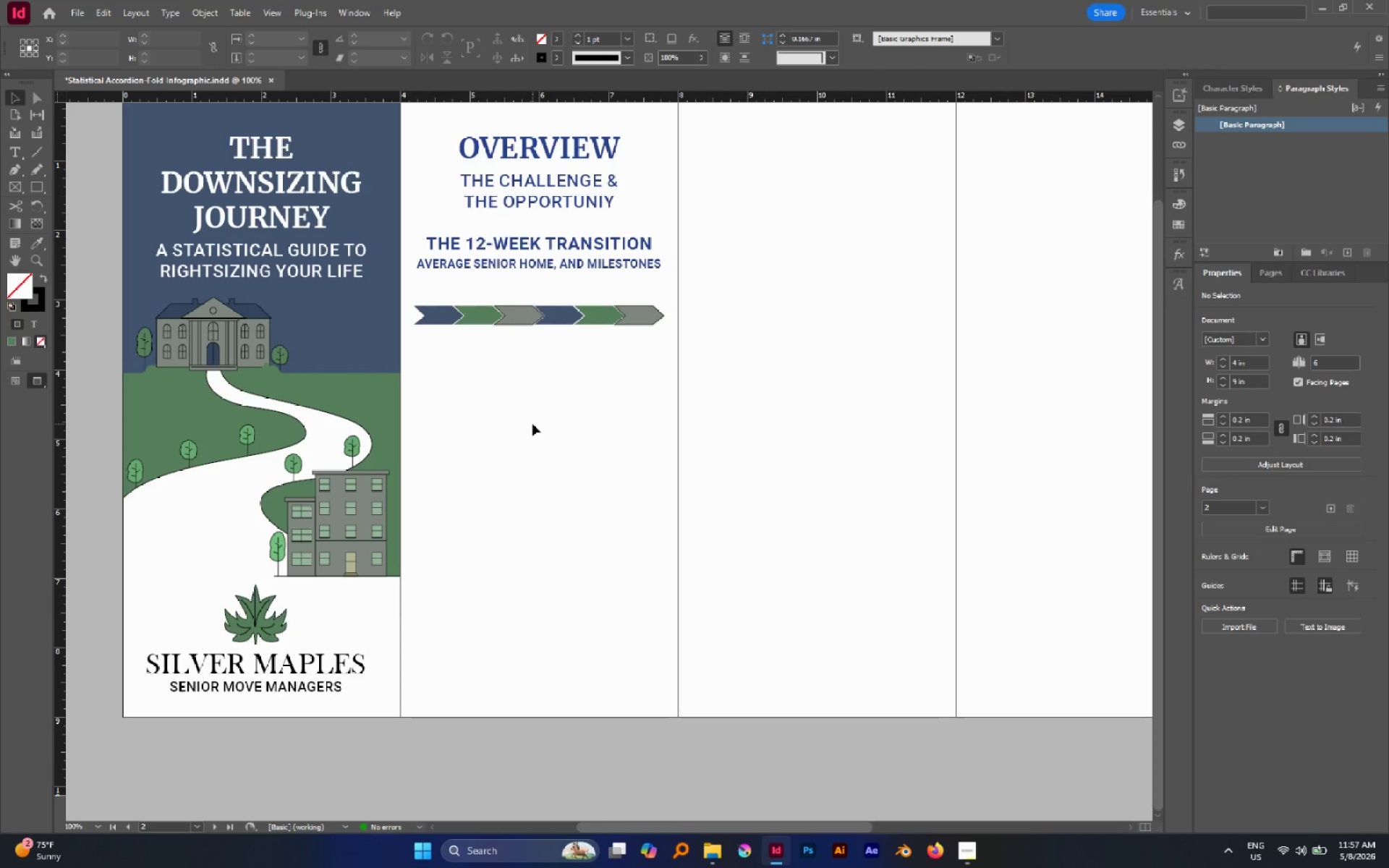 
left_click([953, 856])